 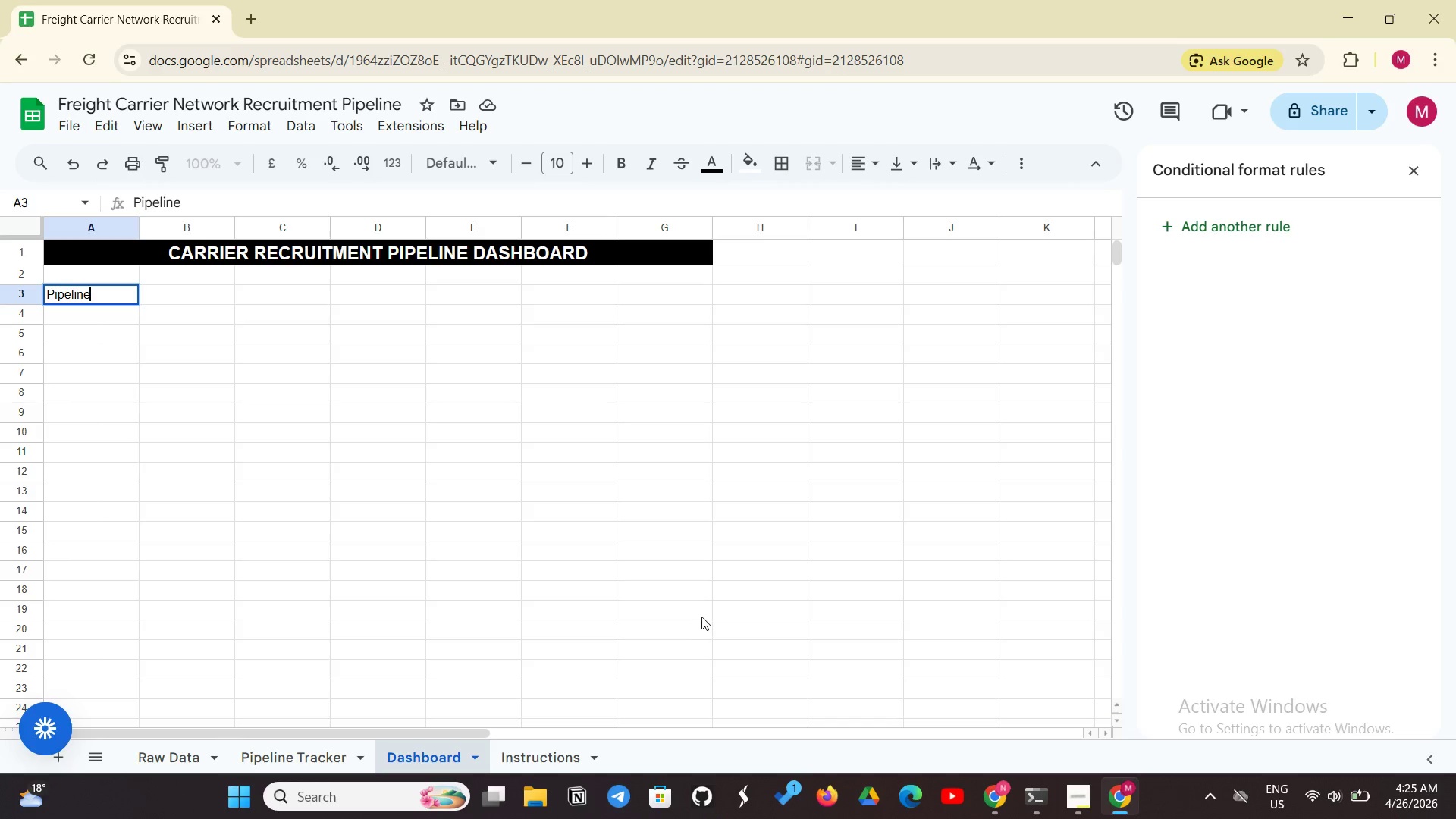 
hold_key(key=ShiftLeft, duration=0.33)
 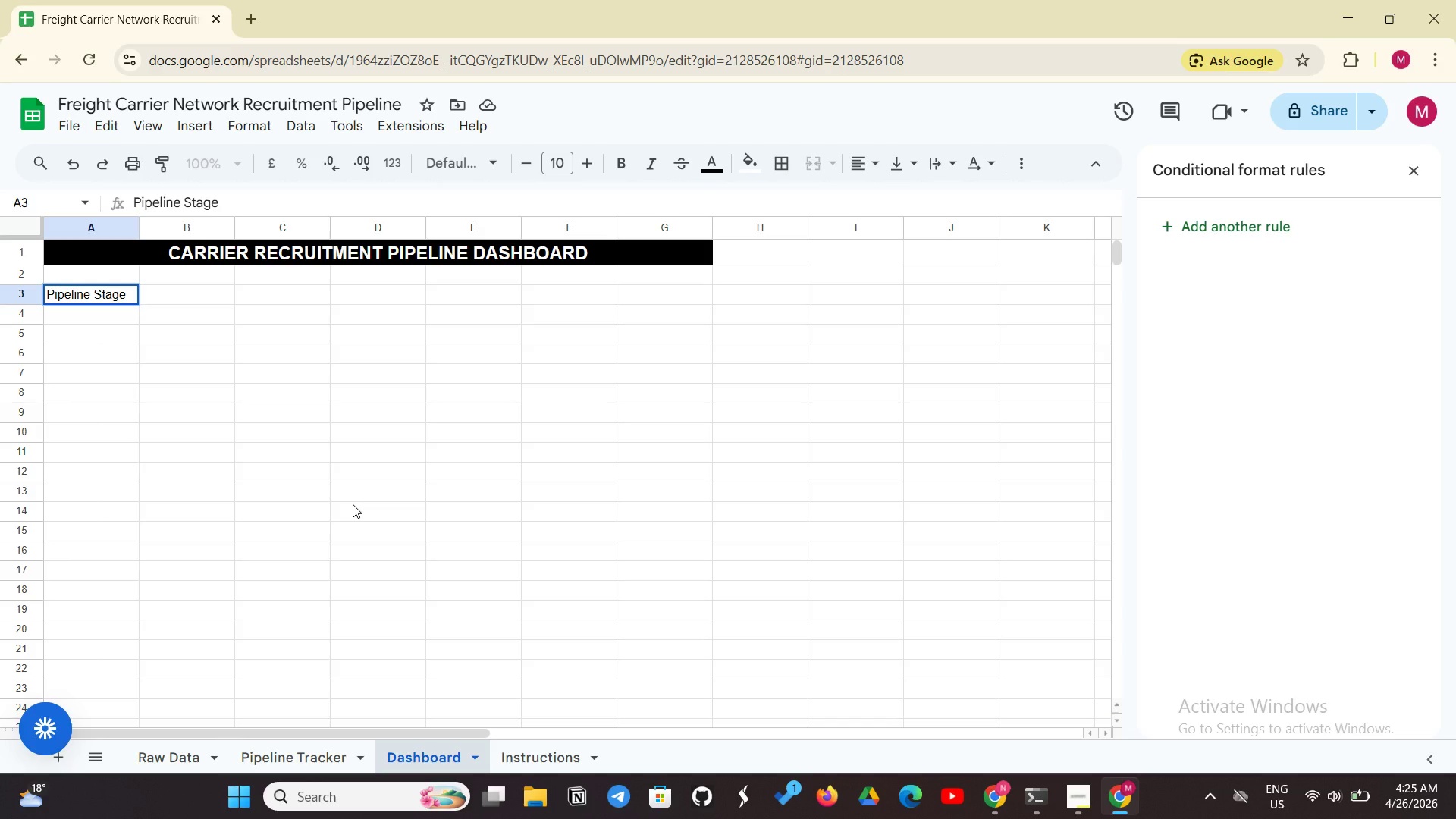 
wait(7.69)
 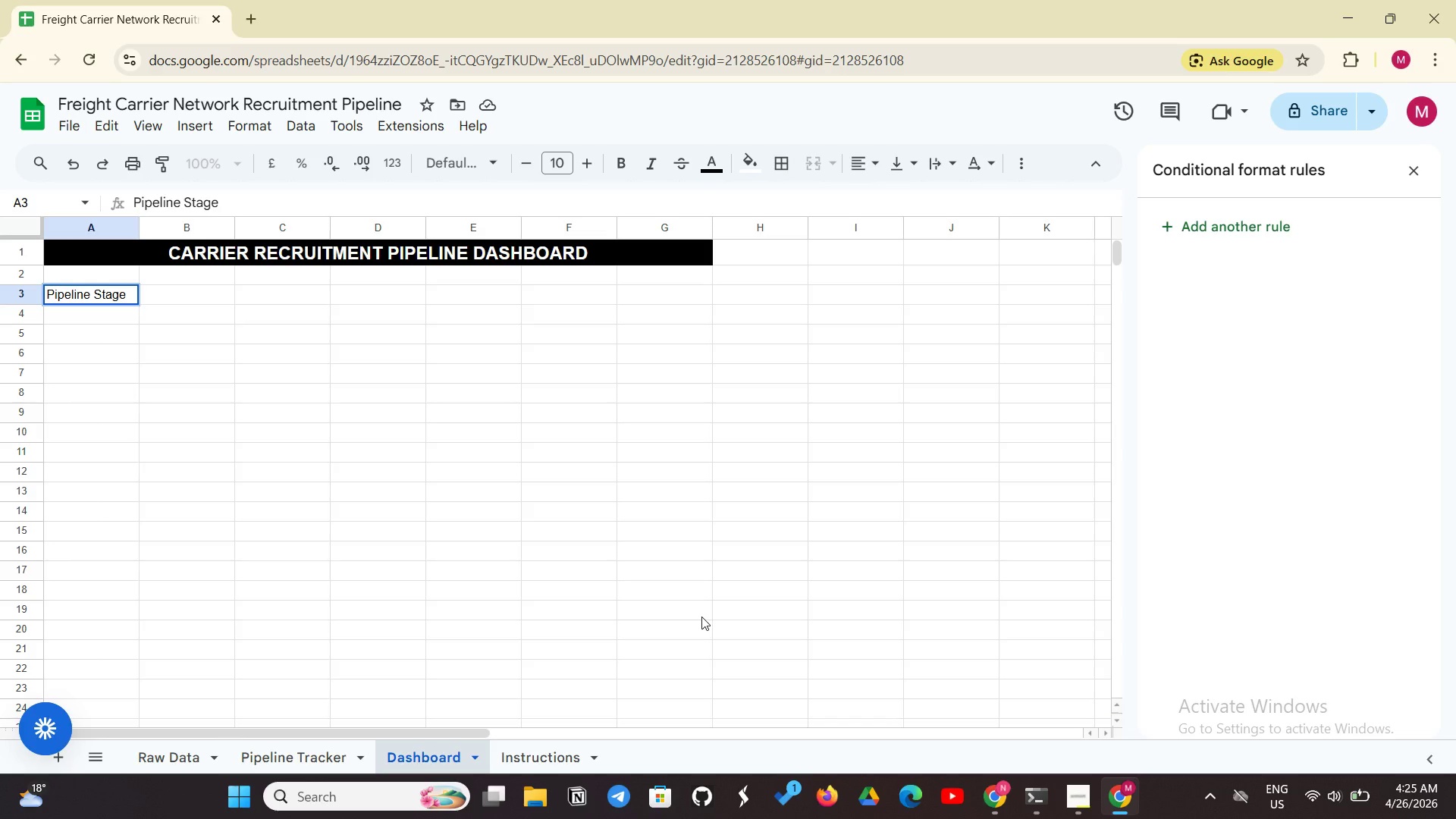 
left_click([222, 296])
 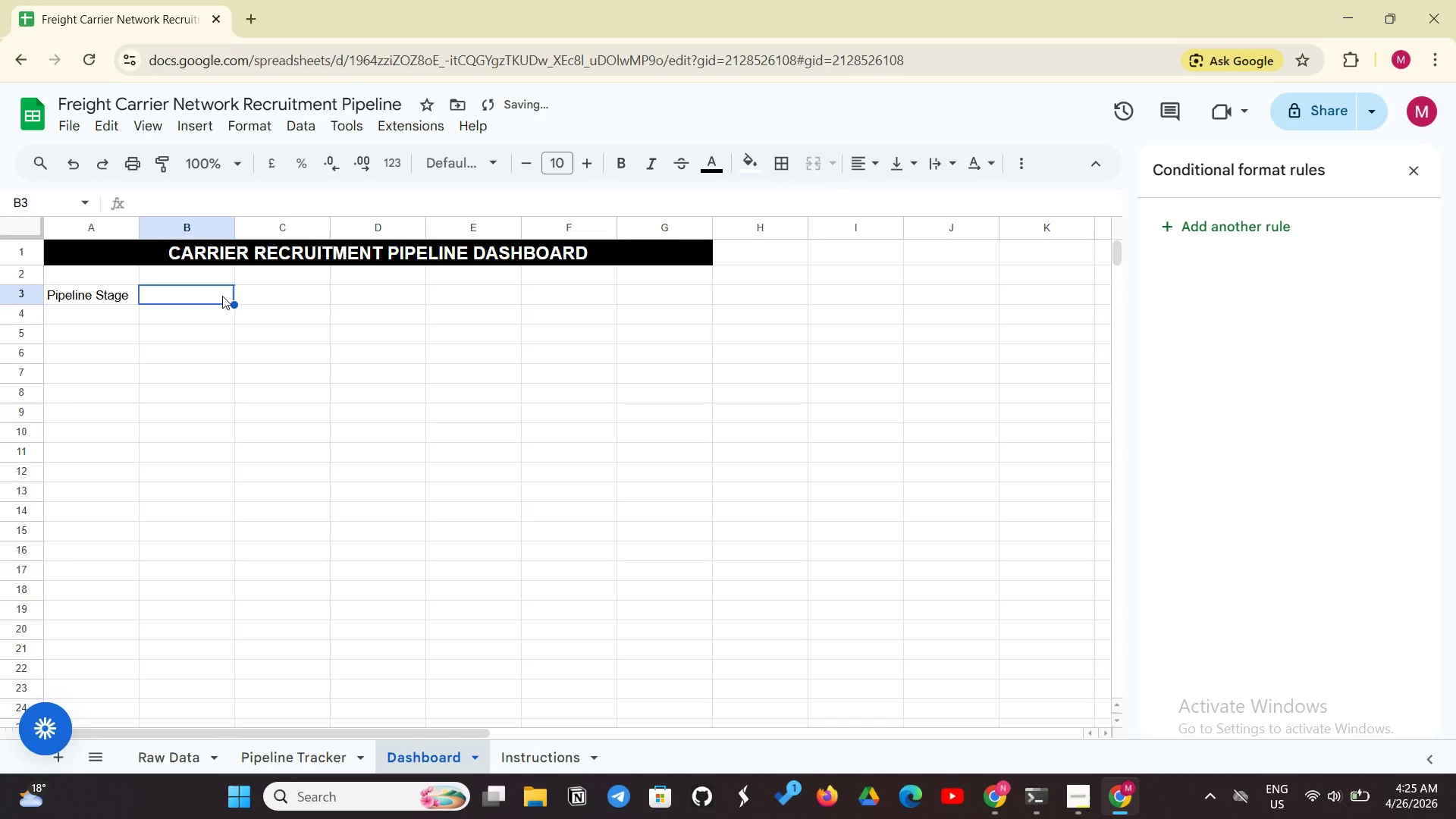 
type(Count)
 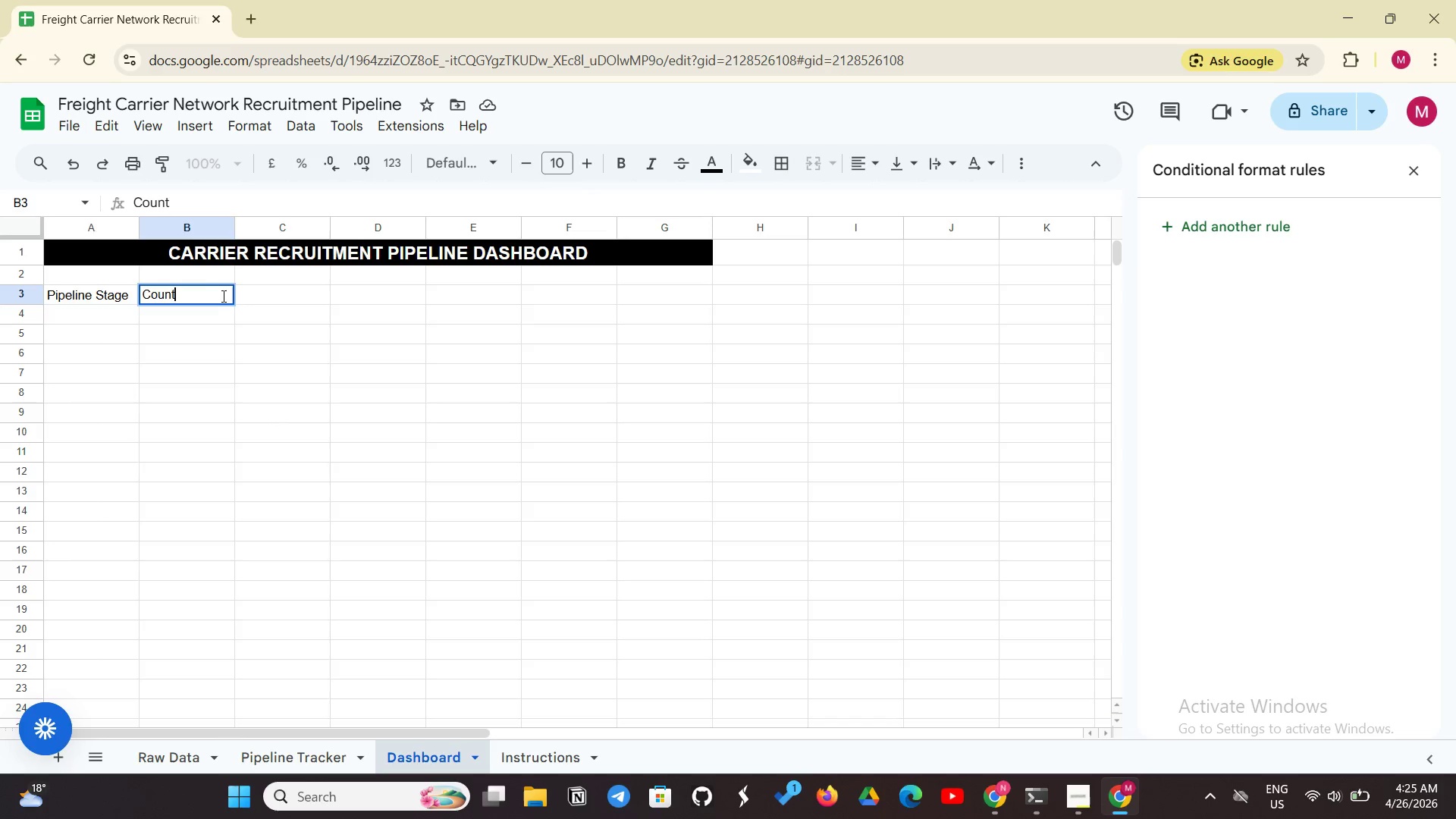 
left_click([53, 319])
 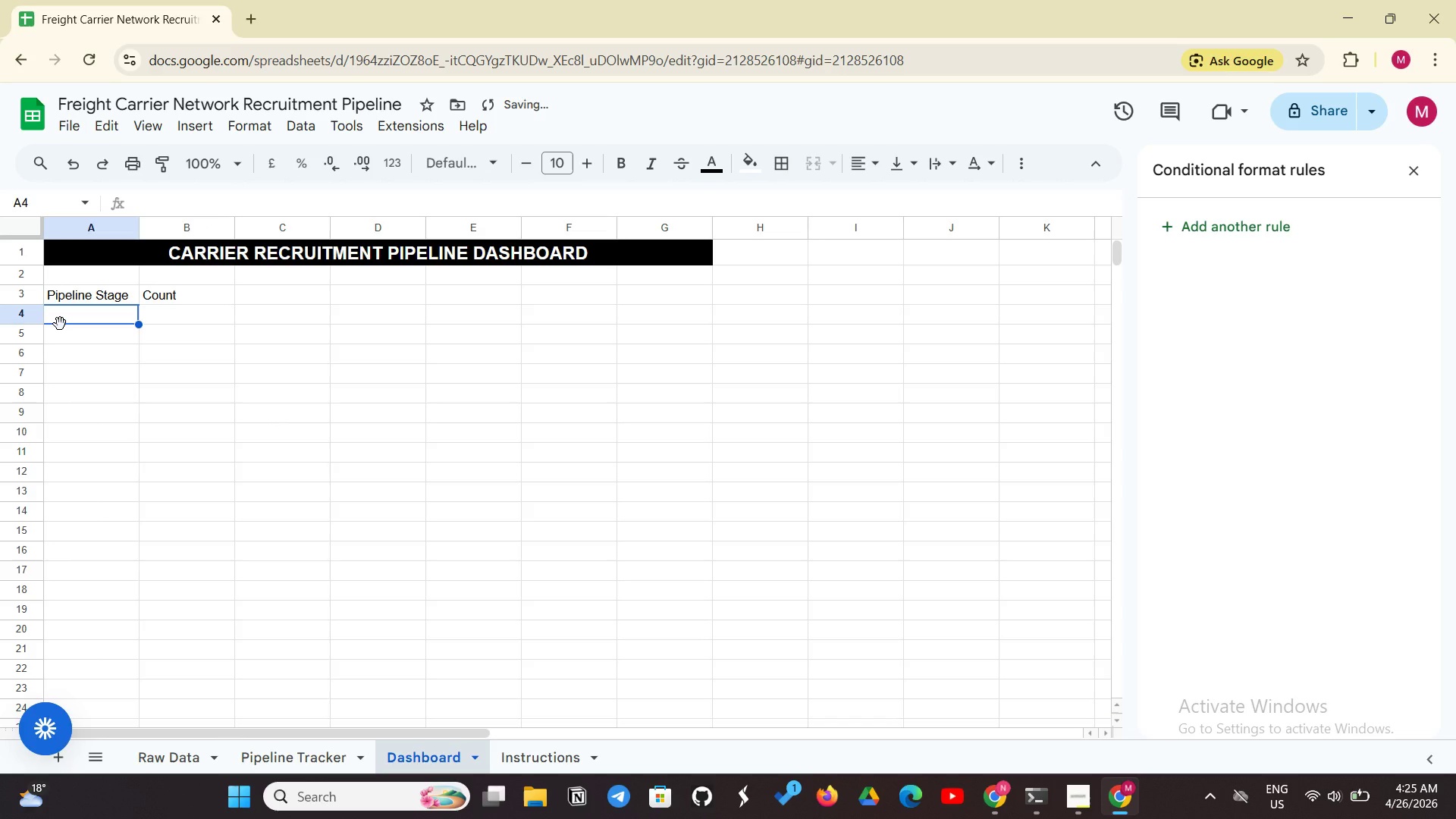 
type(Initial Outreach)
 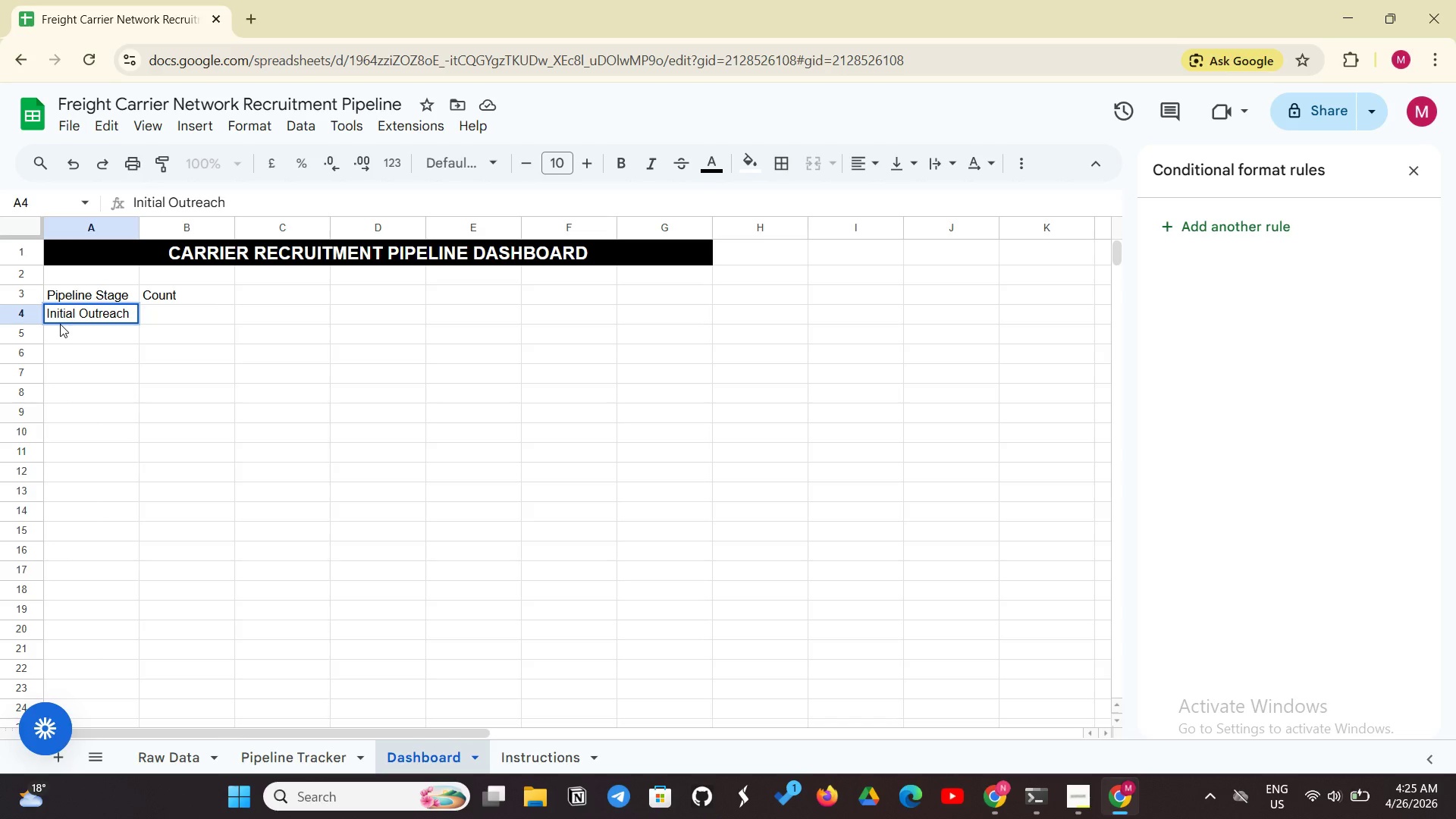 
left_click([191, 308])
 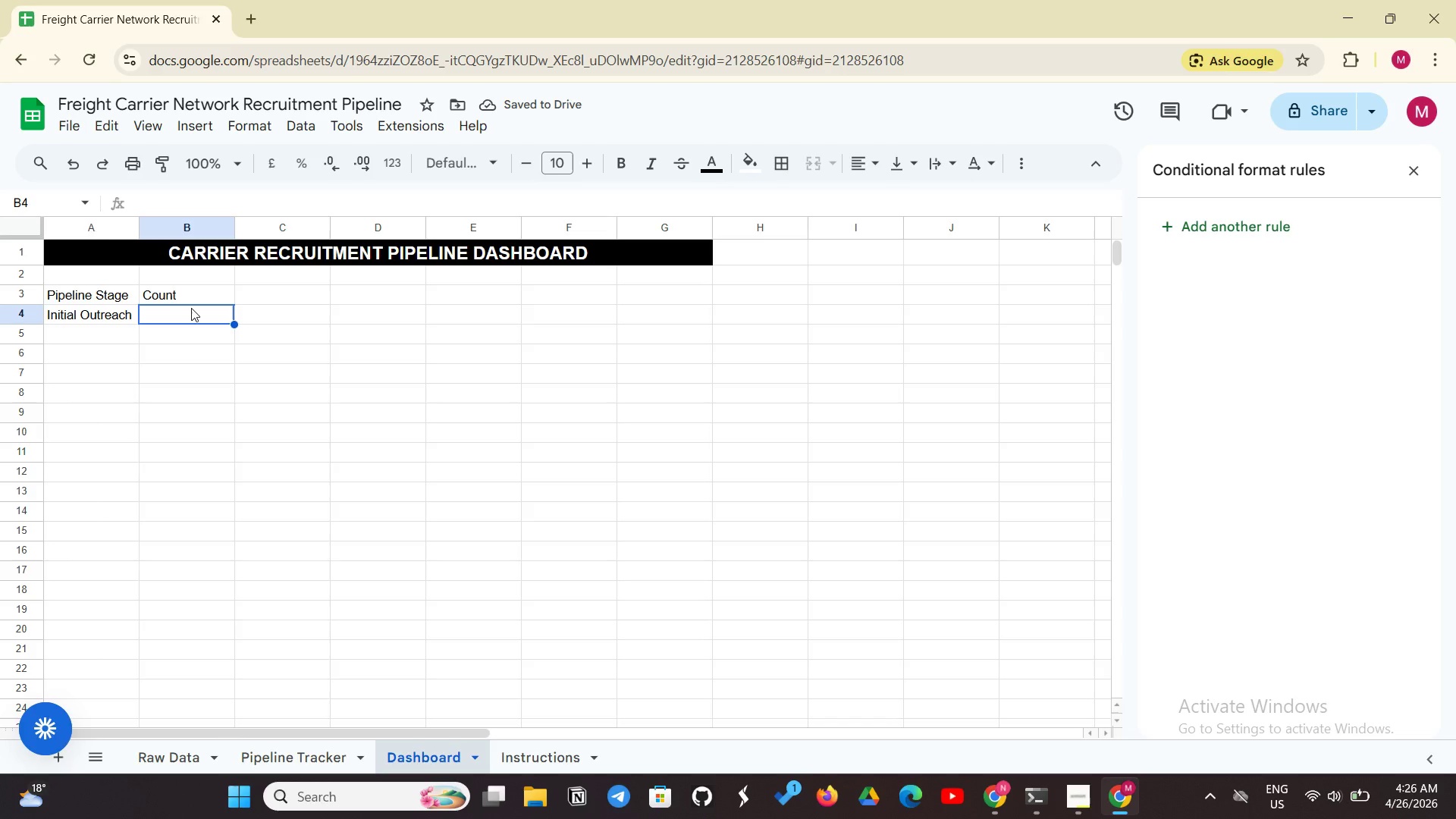 
type(=COUNTIF('Pipeline Tracker'!)
 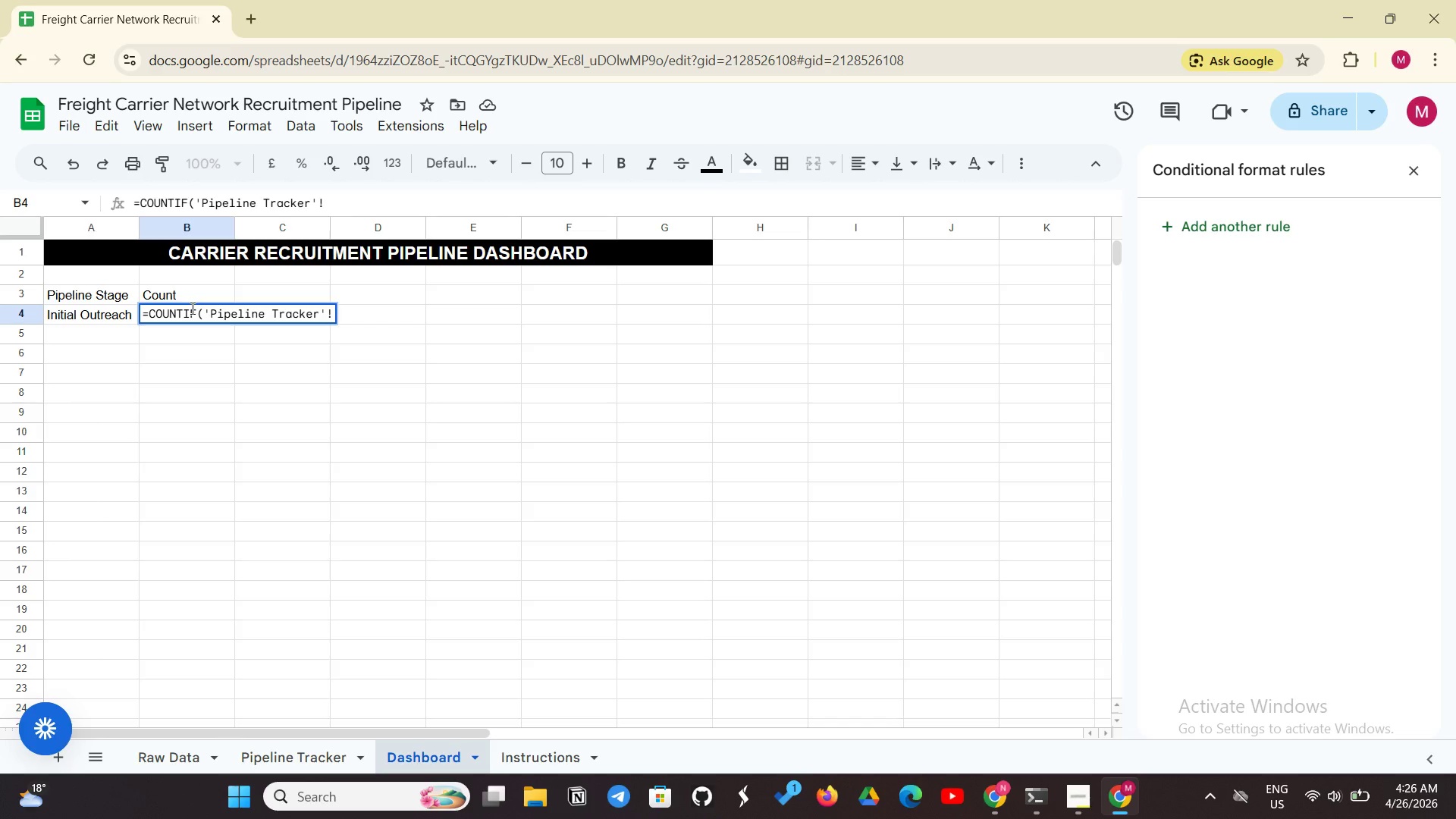 
key(Shift+H)
 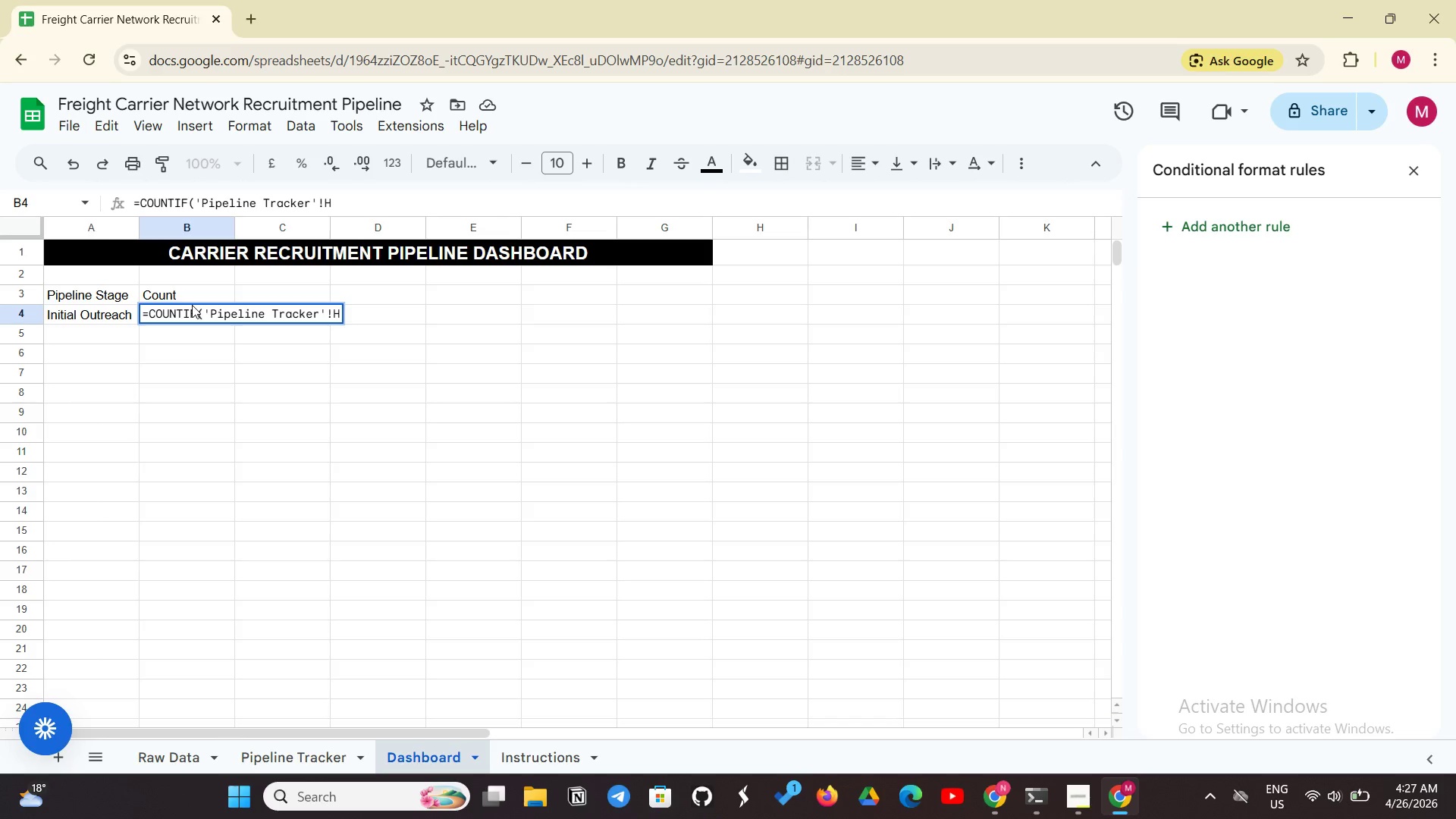 
wait(54.8)
 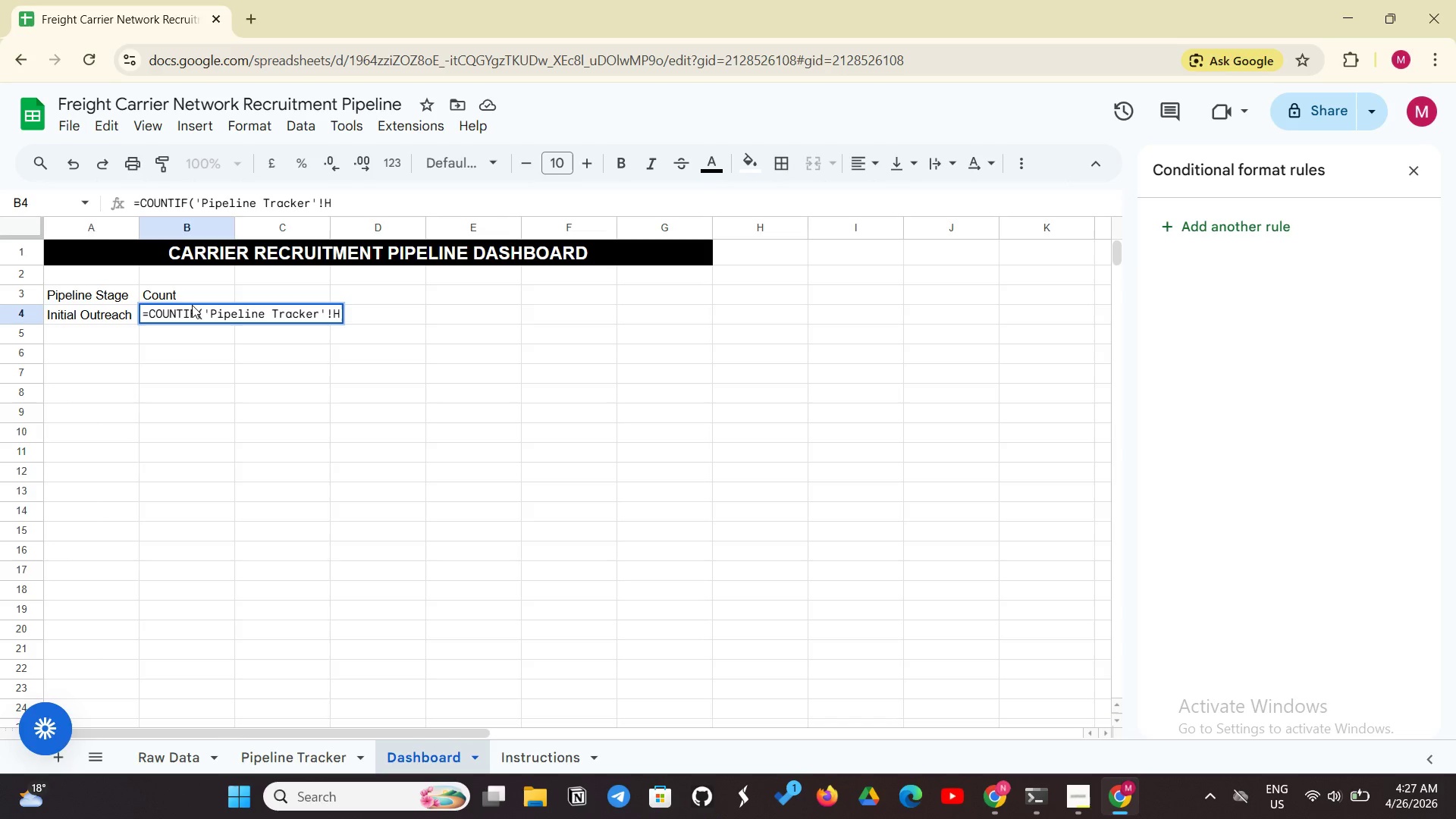 
type(:H, "Intial Out)
 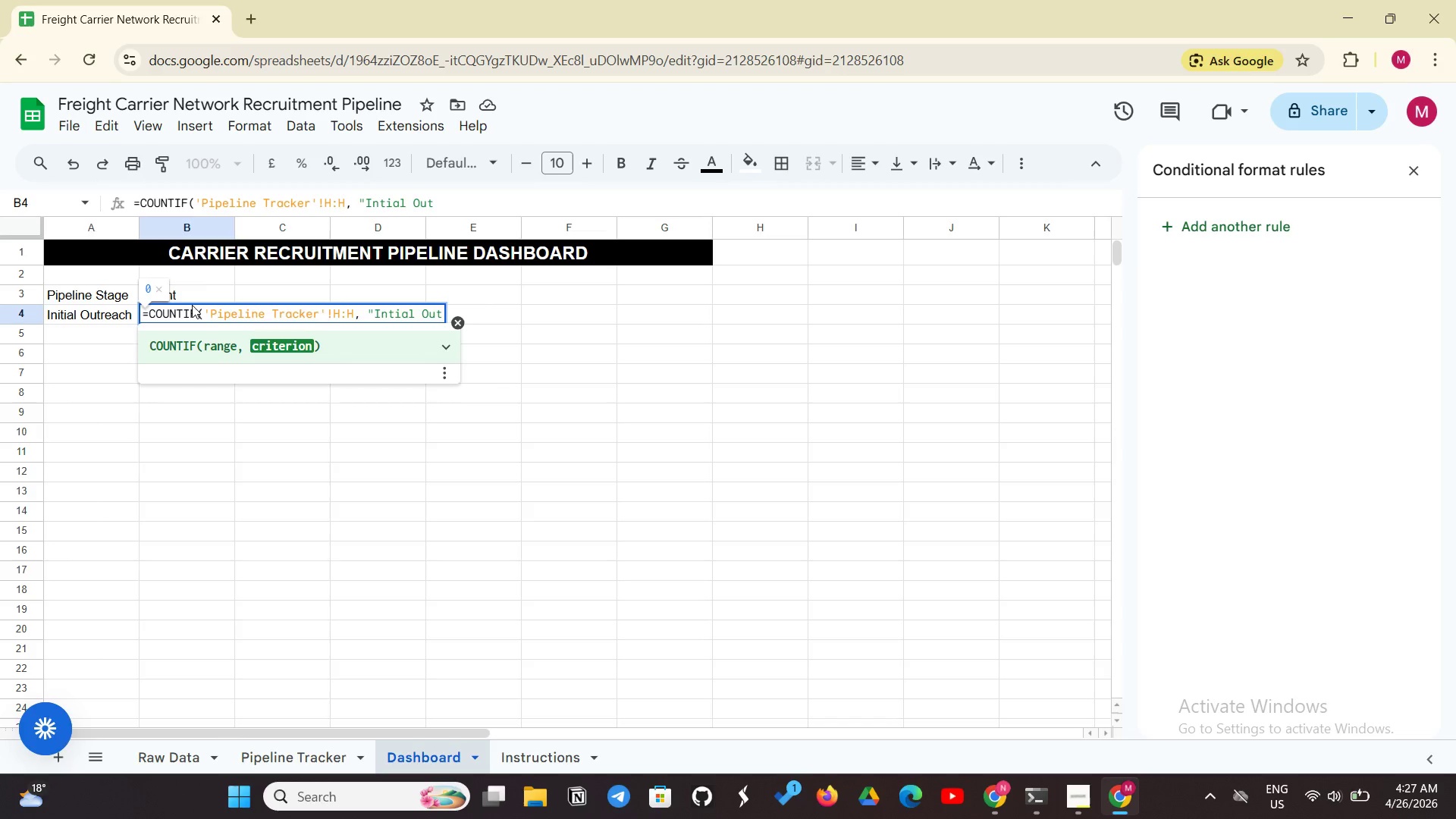 
type(reach"))
 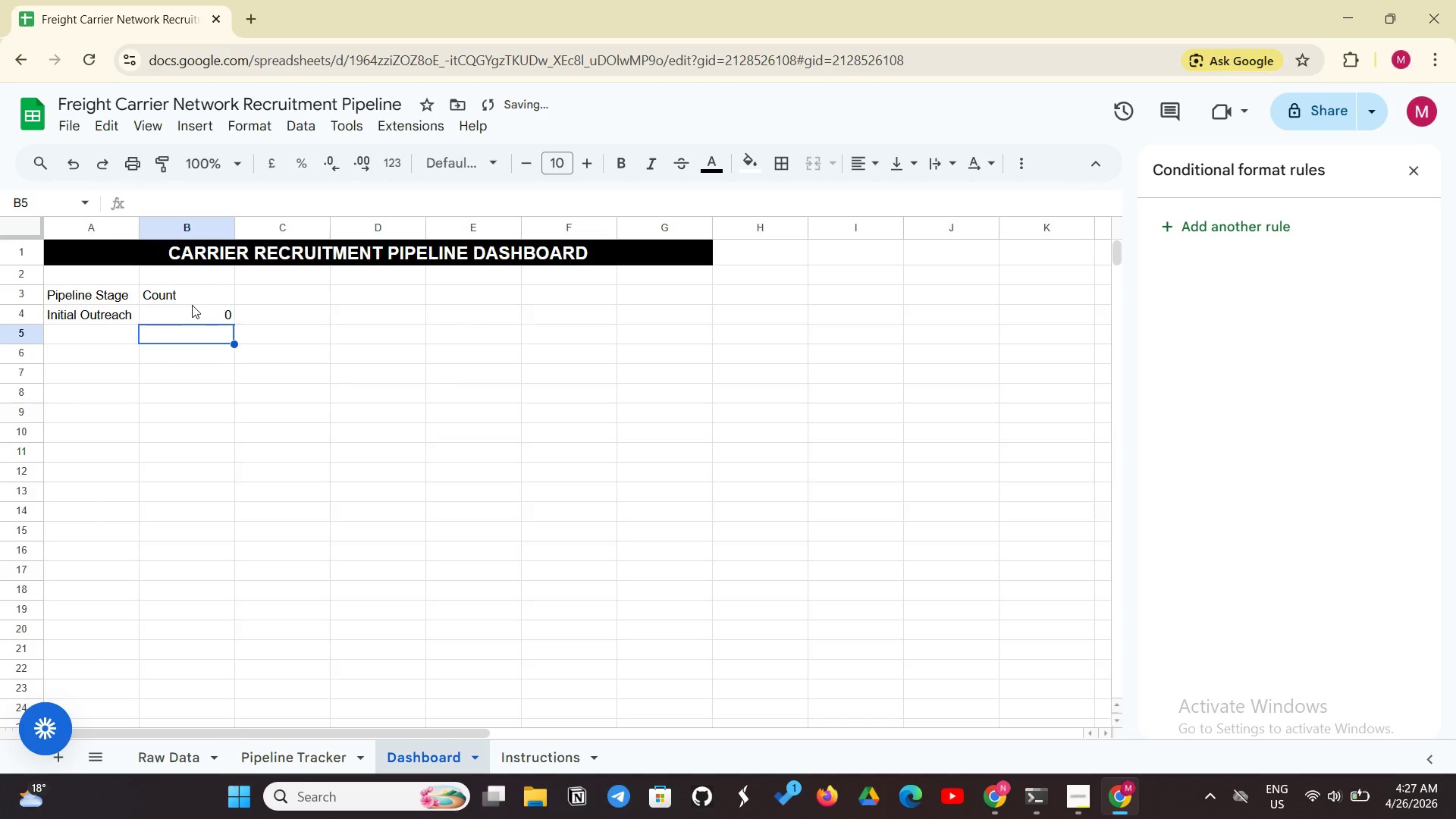 
 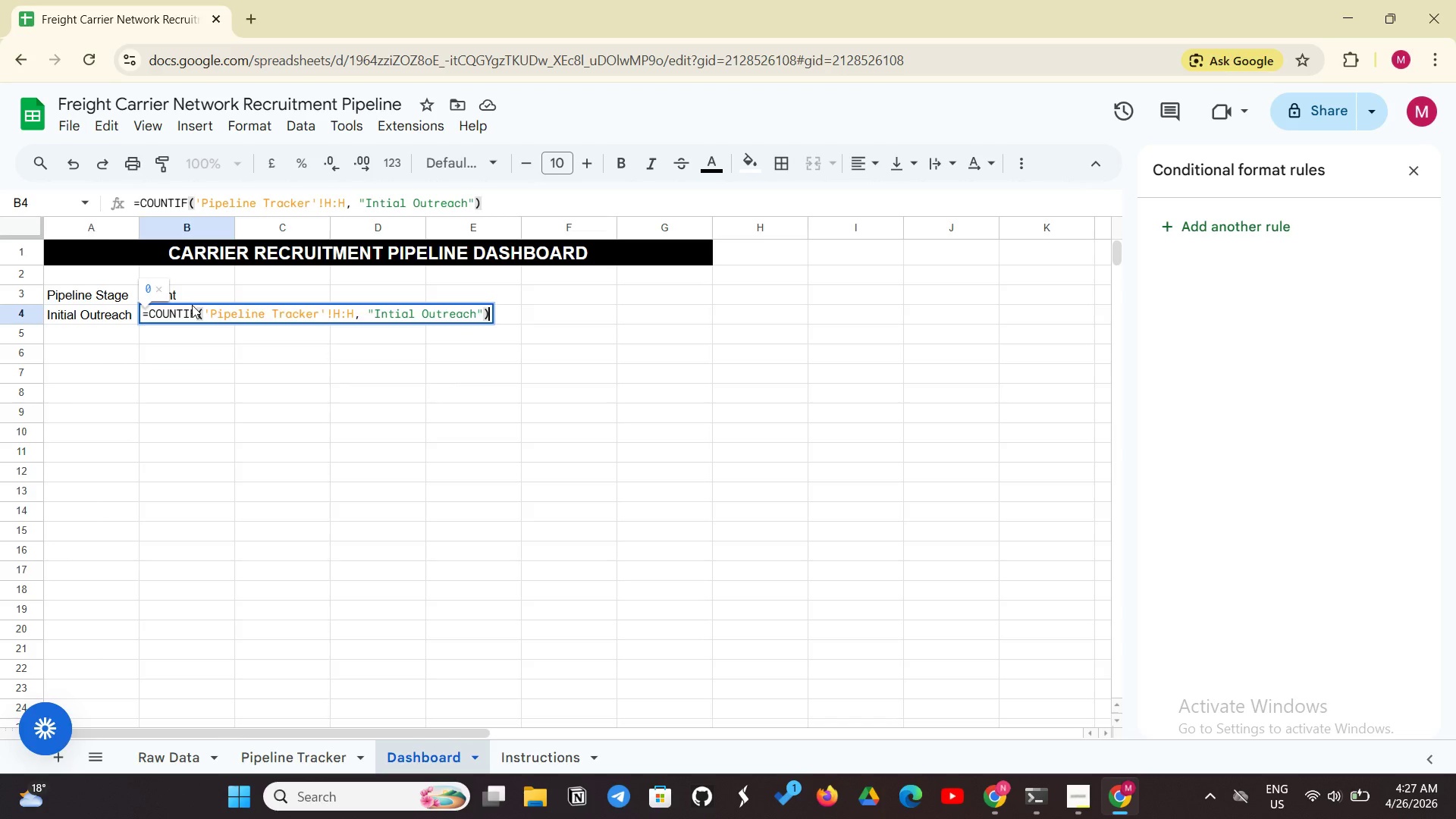 
key(Enter)
 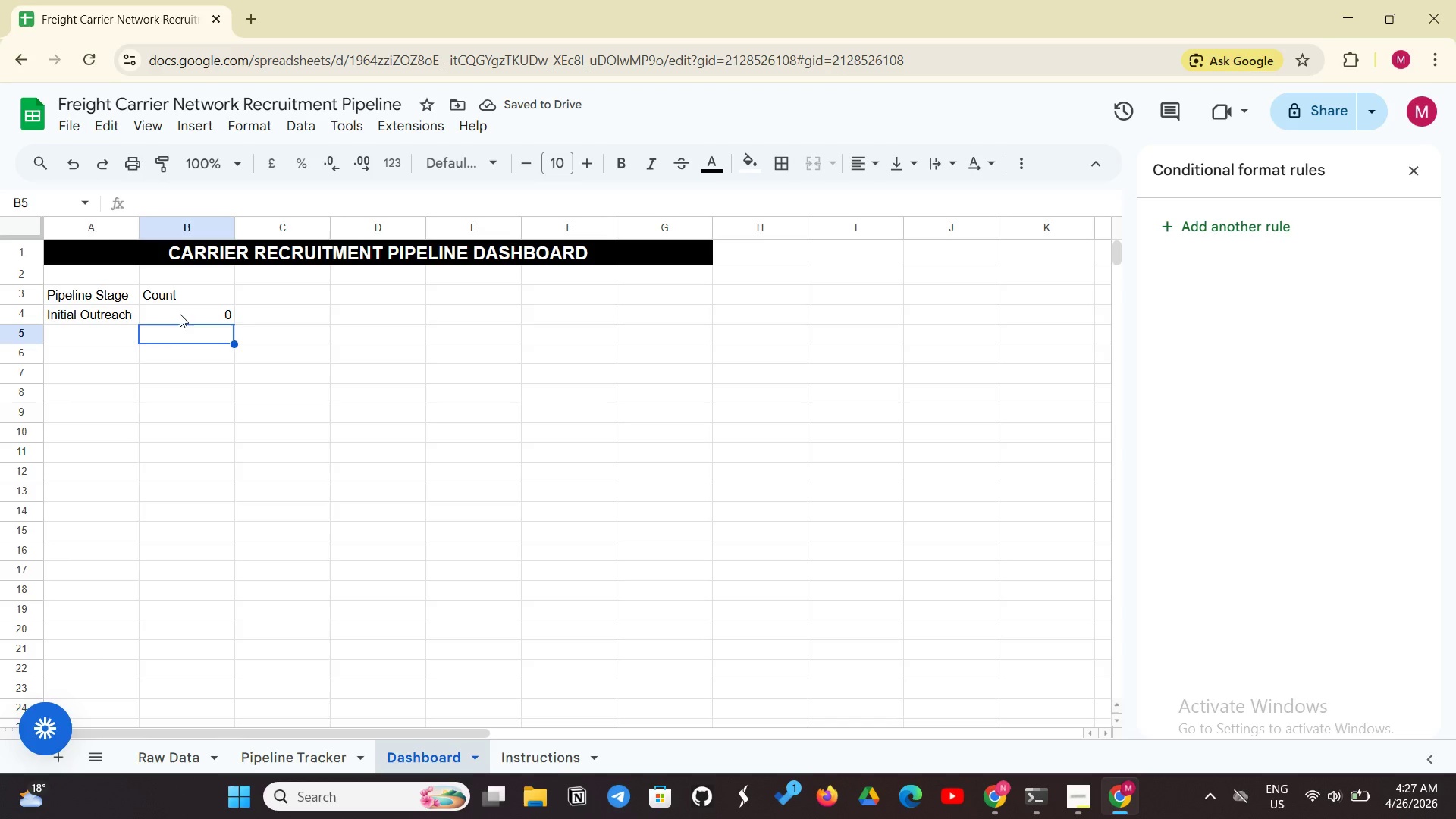 
wait(5.53)
 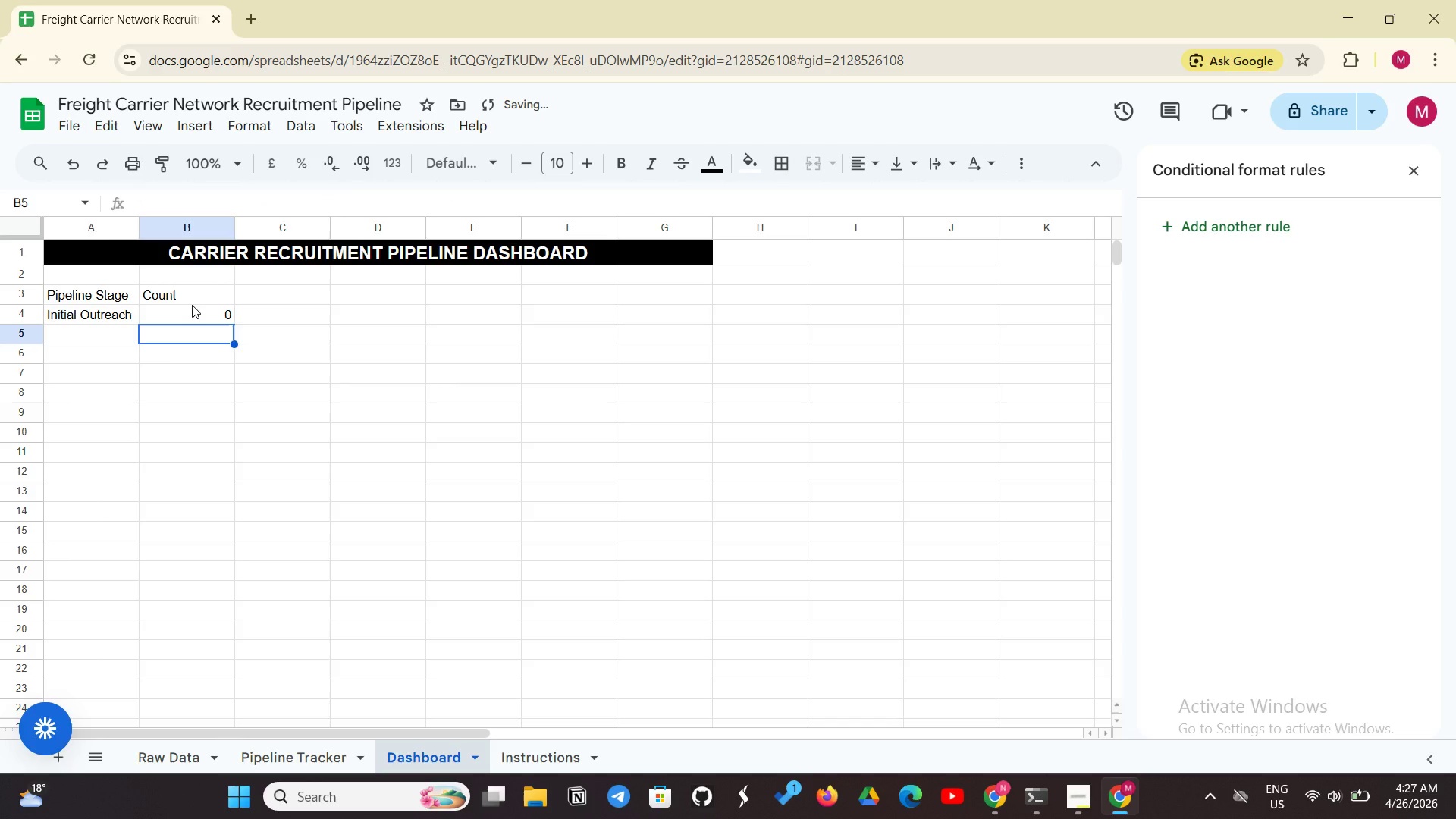 
left_click([256, 741])
 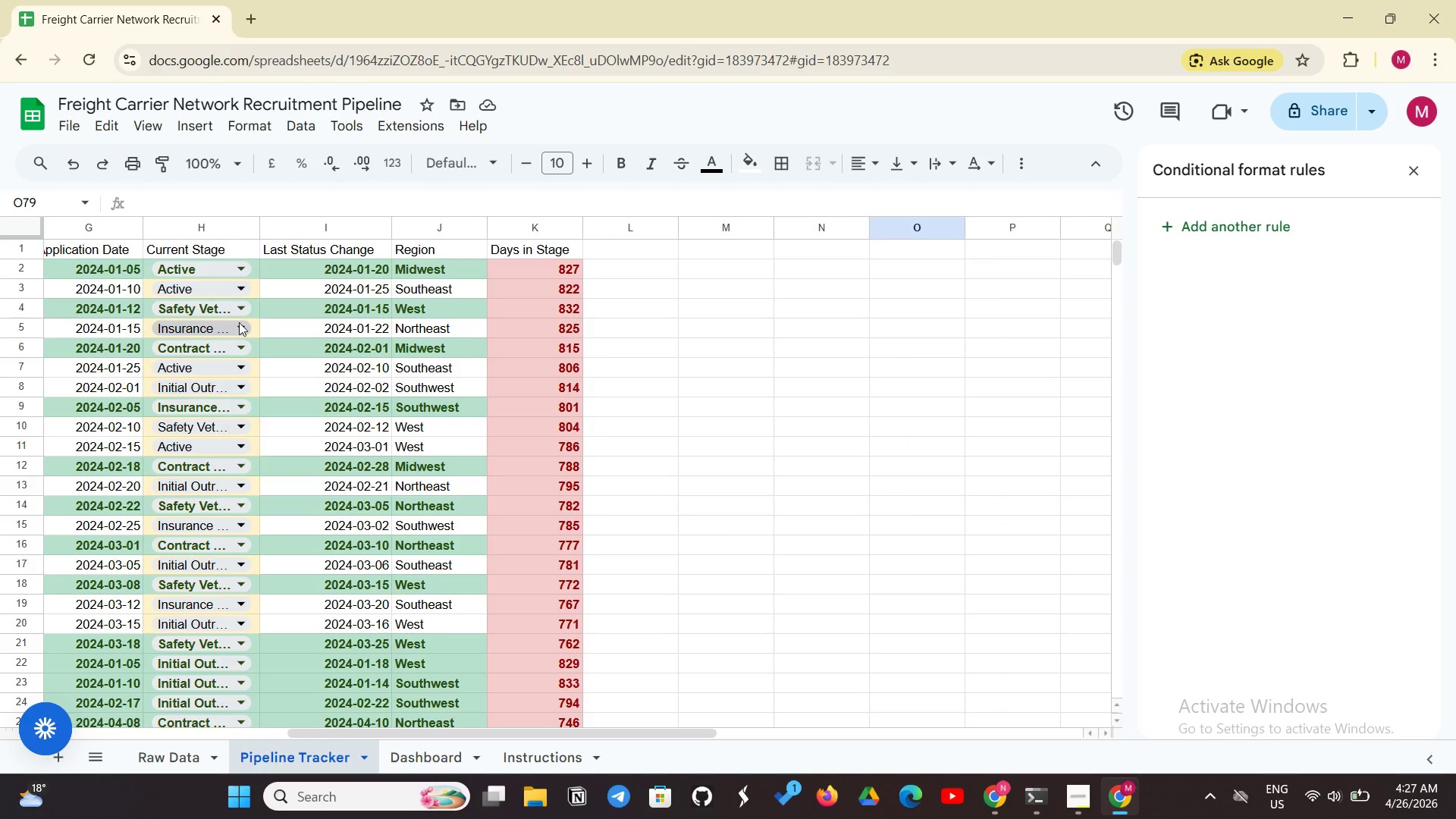 
wait(6.86)
 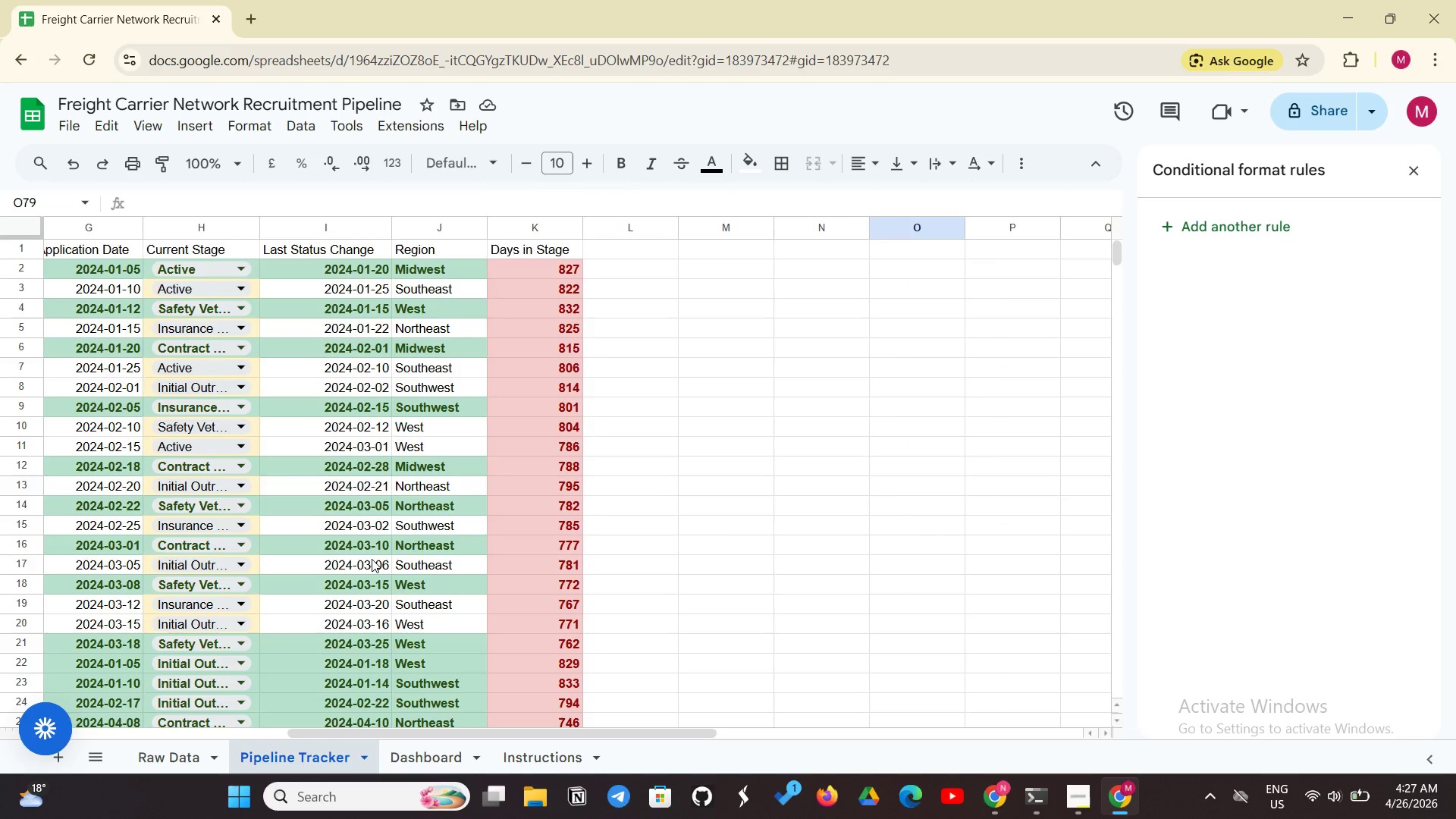 
left_click([242, 367])
 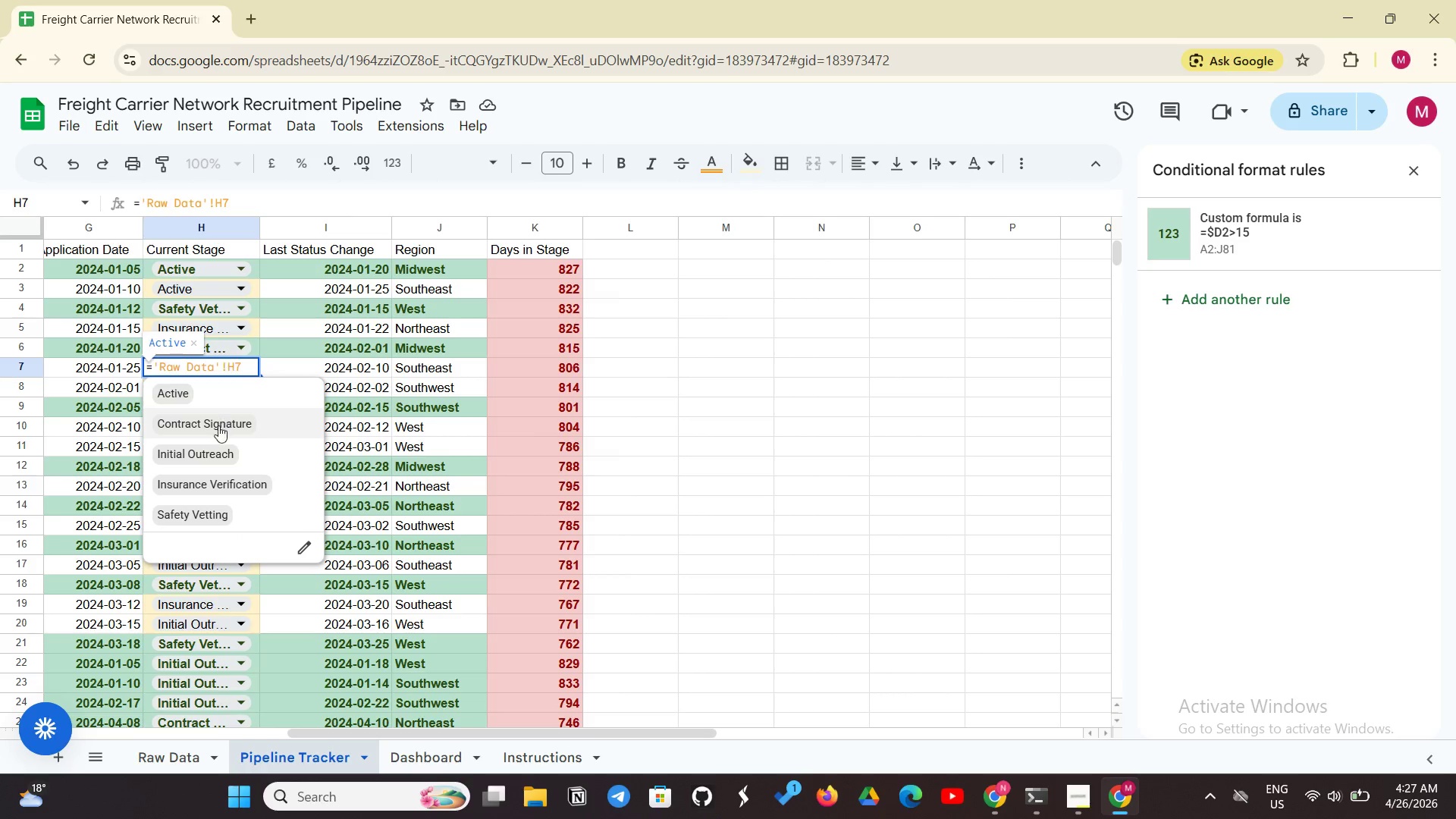 
left_click([209, 451])
 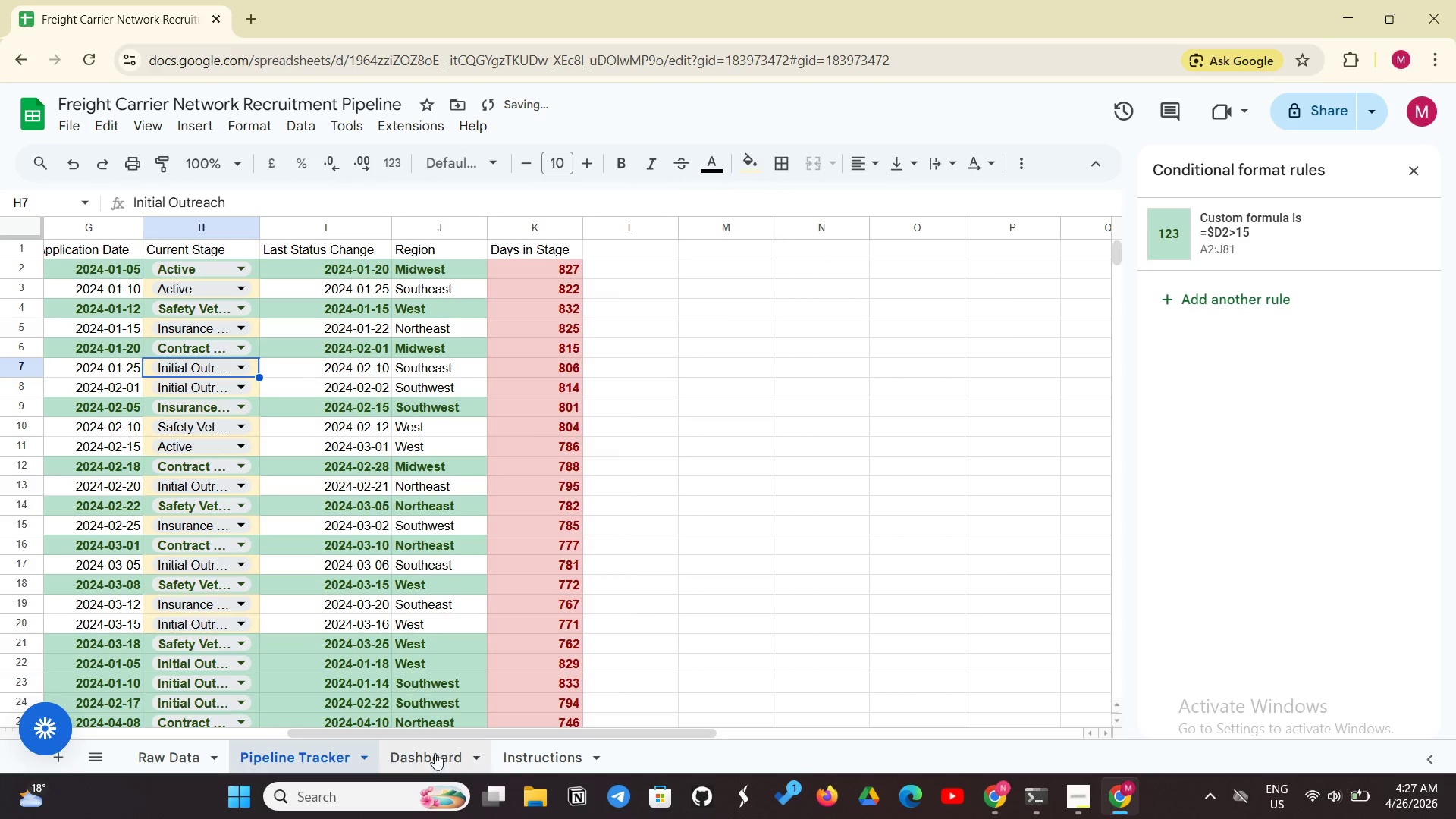 
left_click([441, 759])
 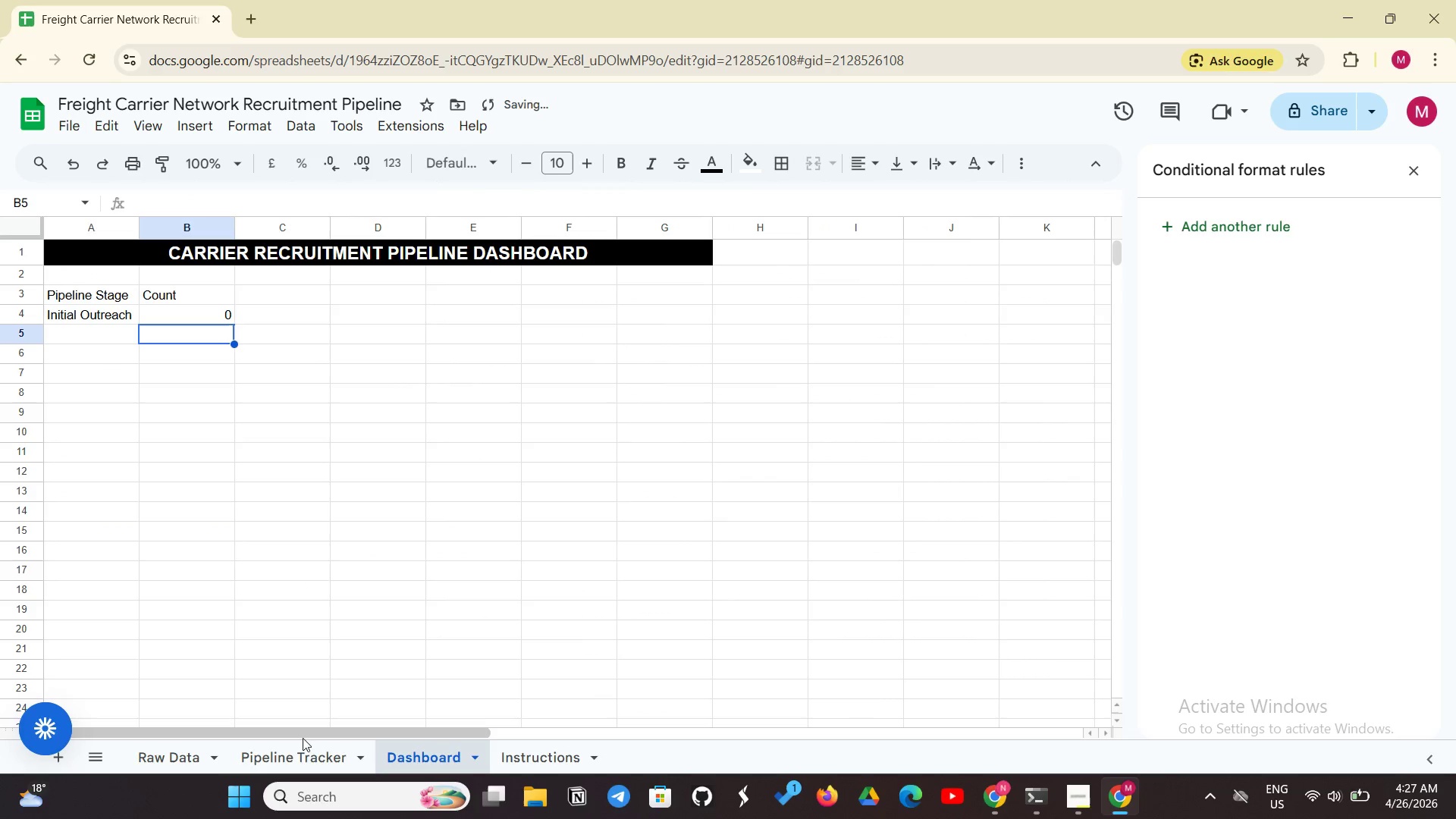 
left_click([300, 742])
 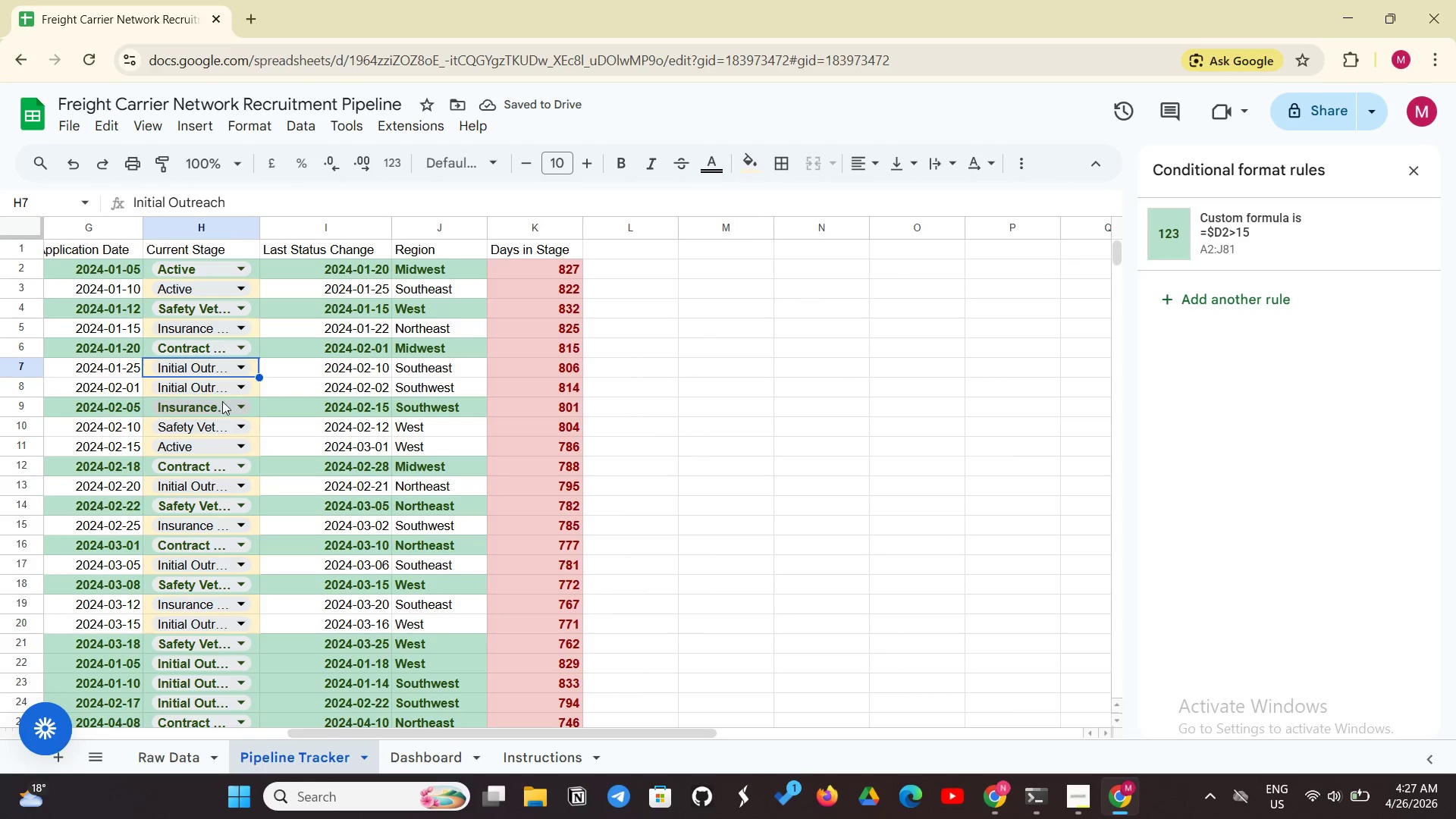 
left_click([233, 388])
 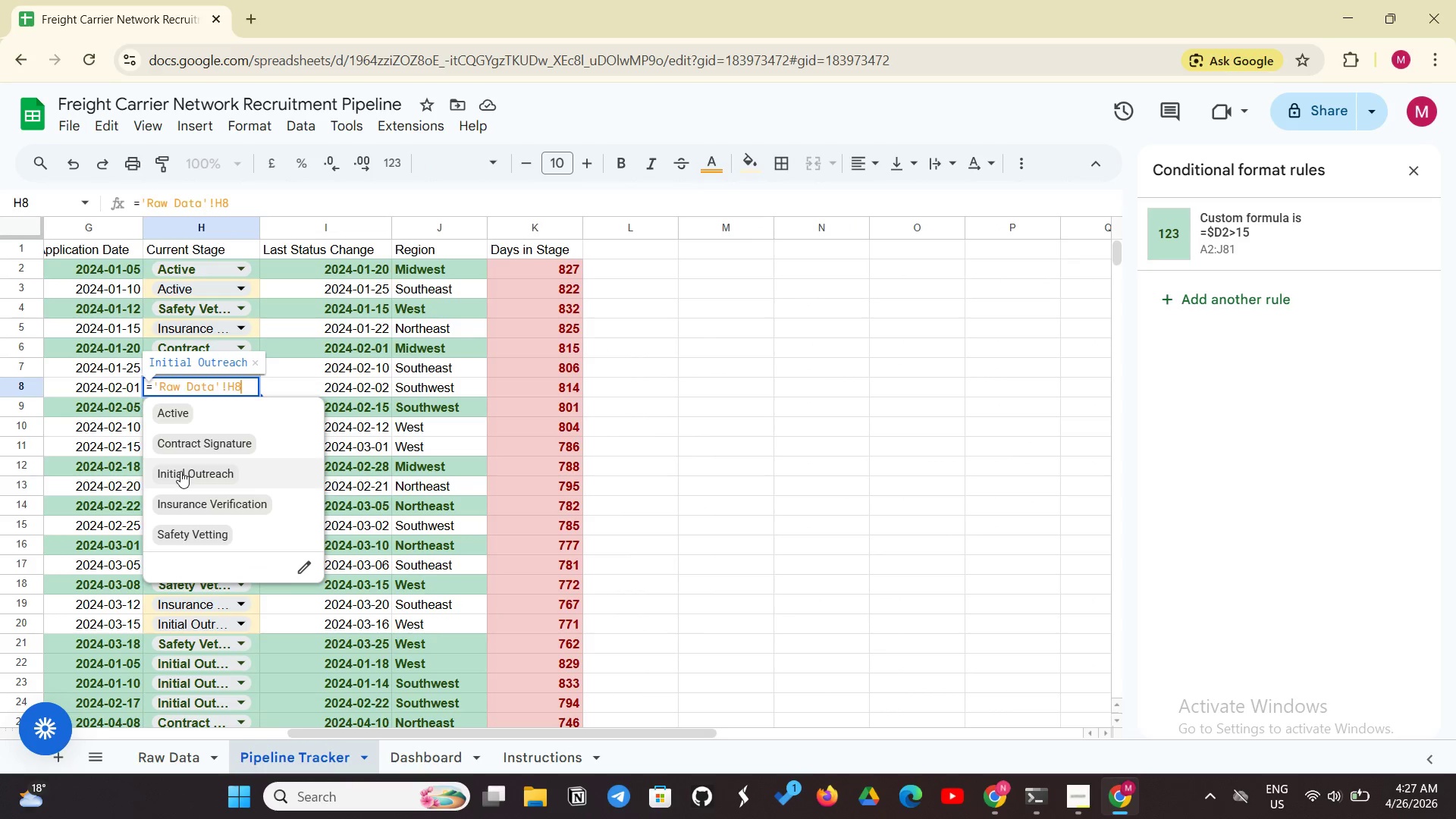 
left_click([180, 471])
 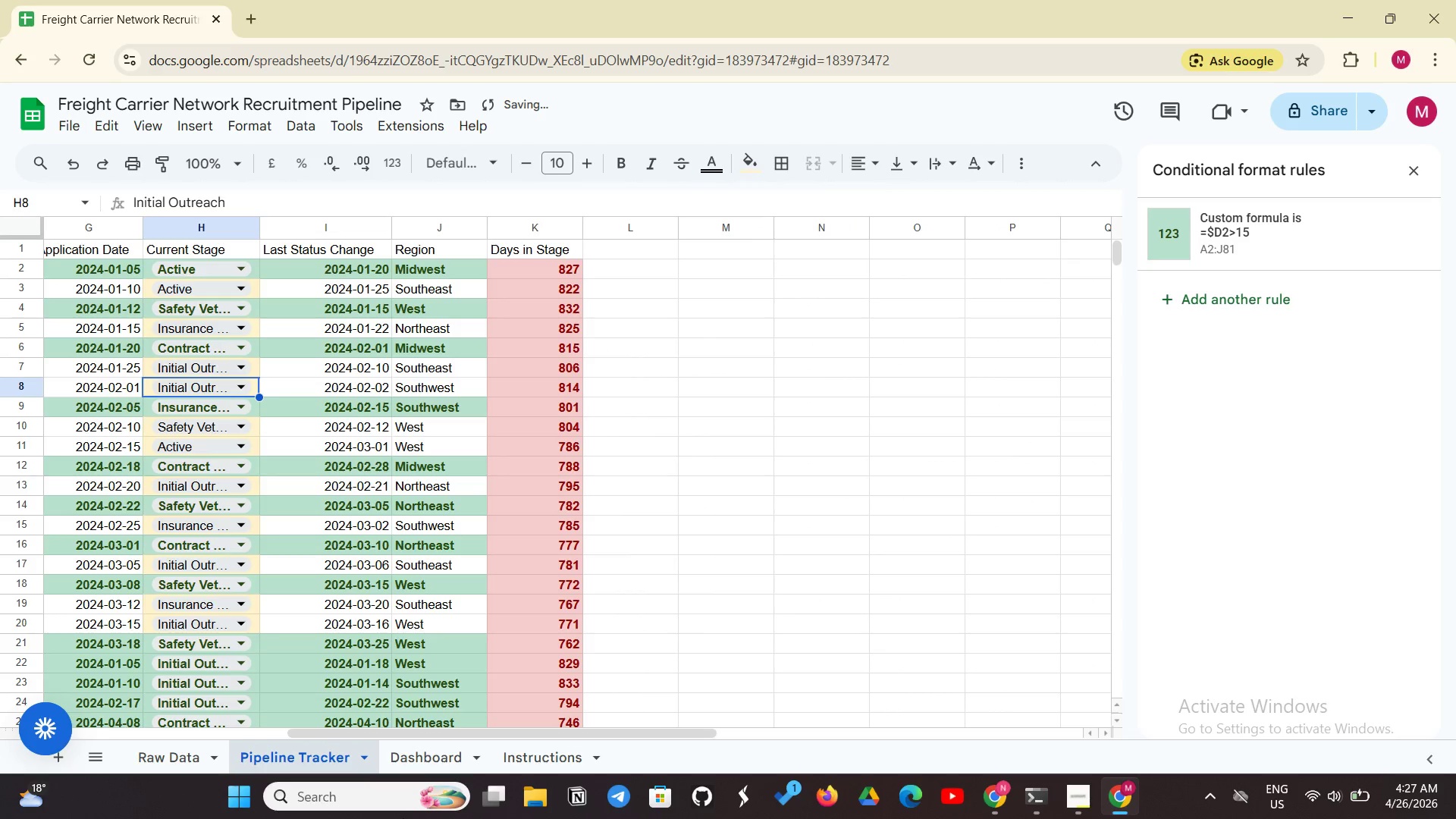 
left_click([424, 767])
 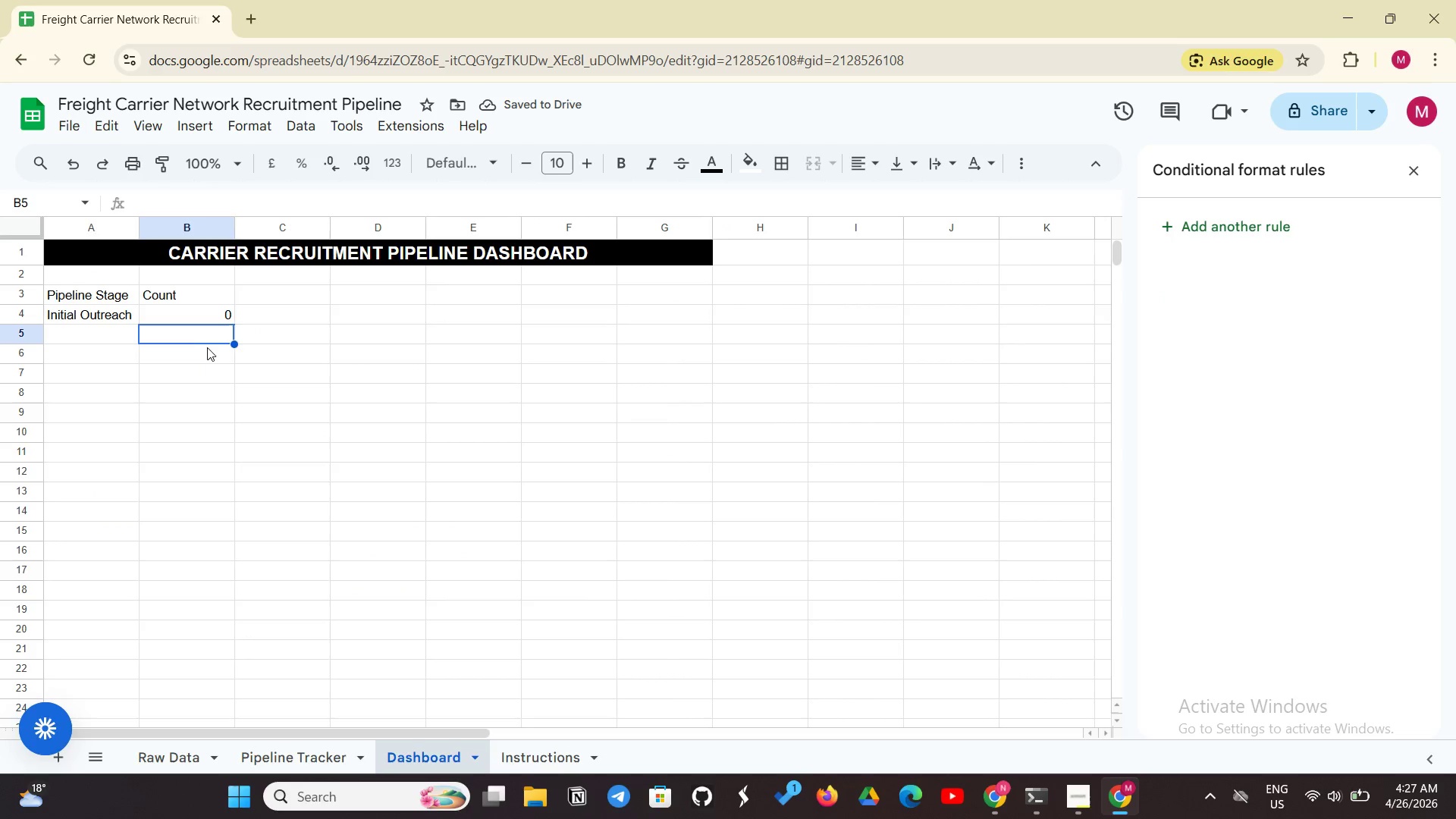 
left_click([210, 318])
 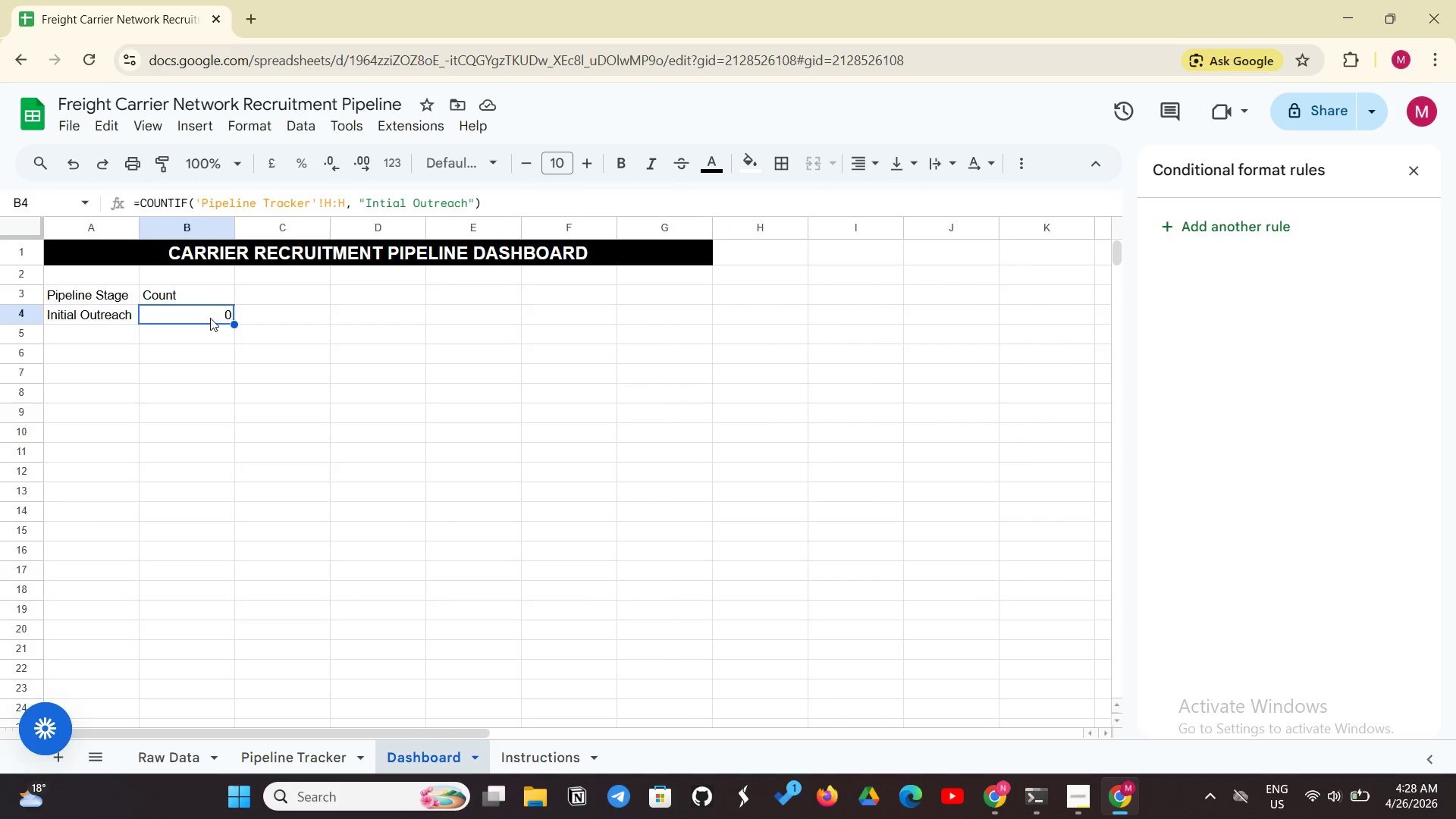 
wait(11.78)
 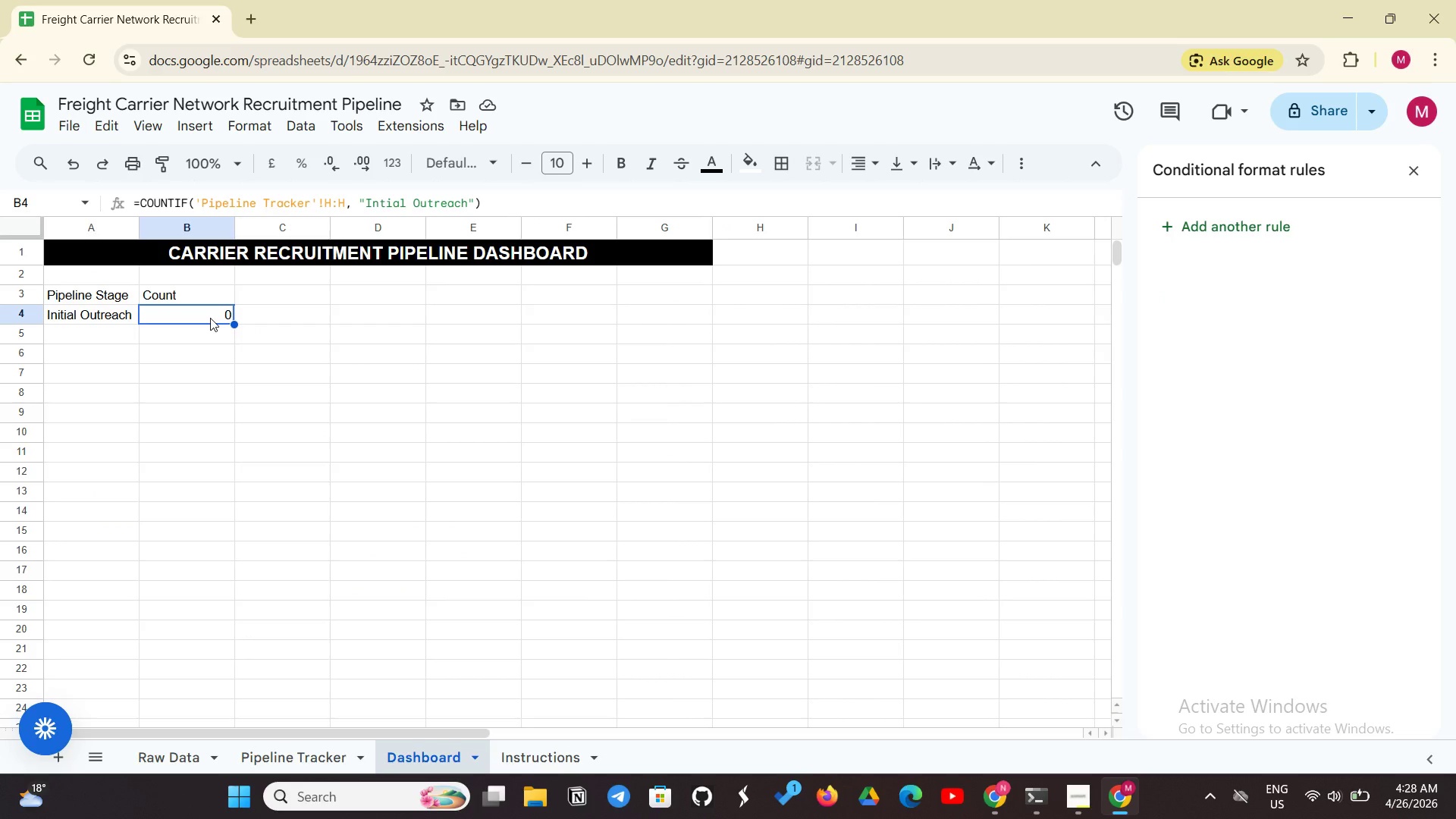 
left_click([253, 746])
 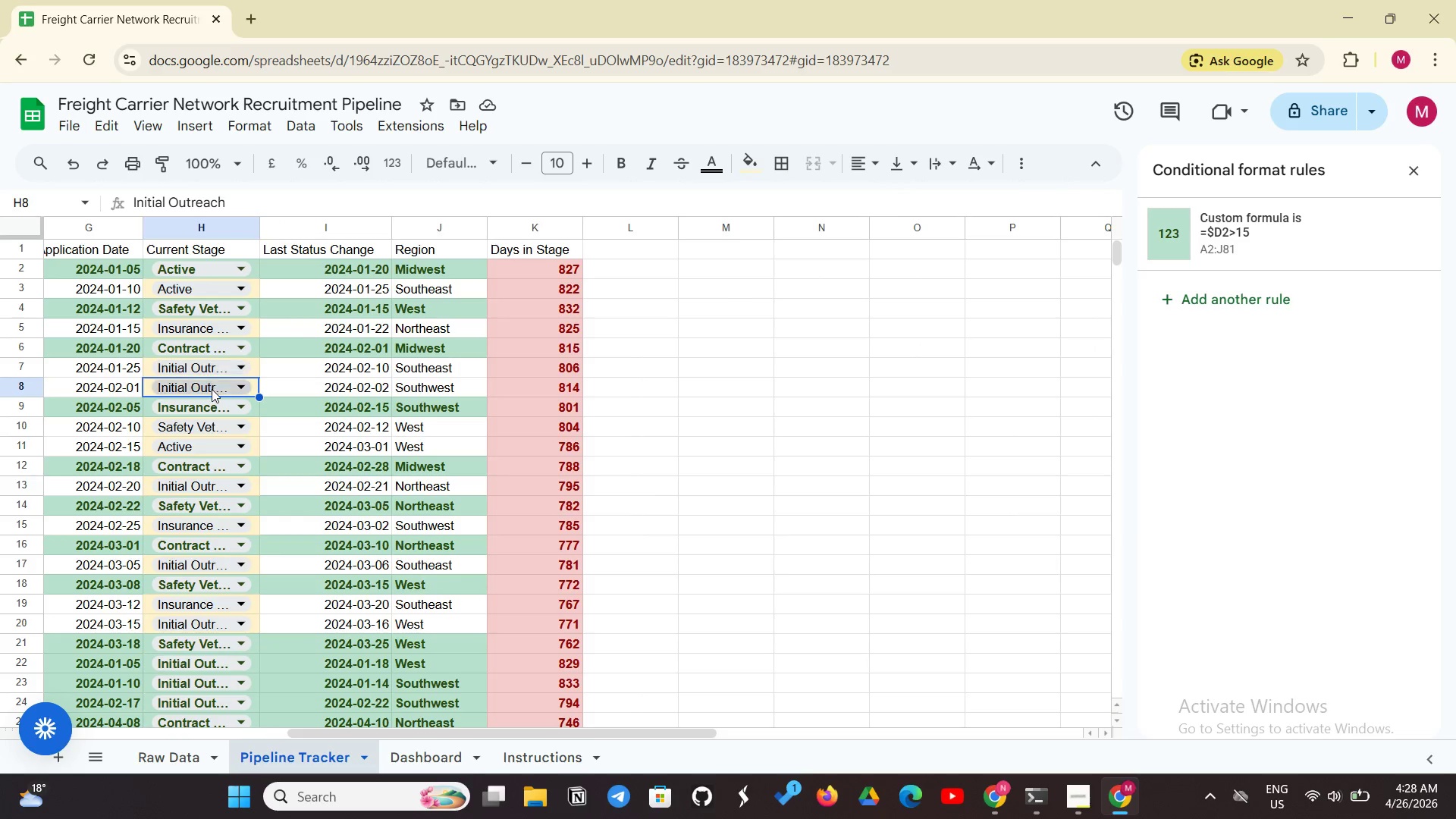 
scroll: coordinate [212, 389], scroll_direction: down, amount: 13.0
 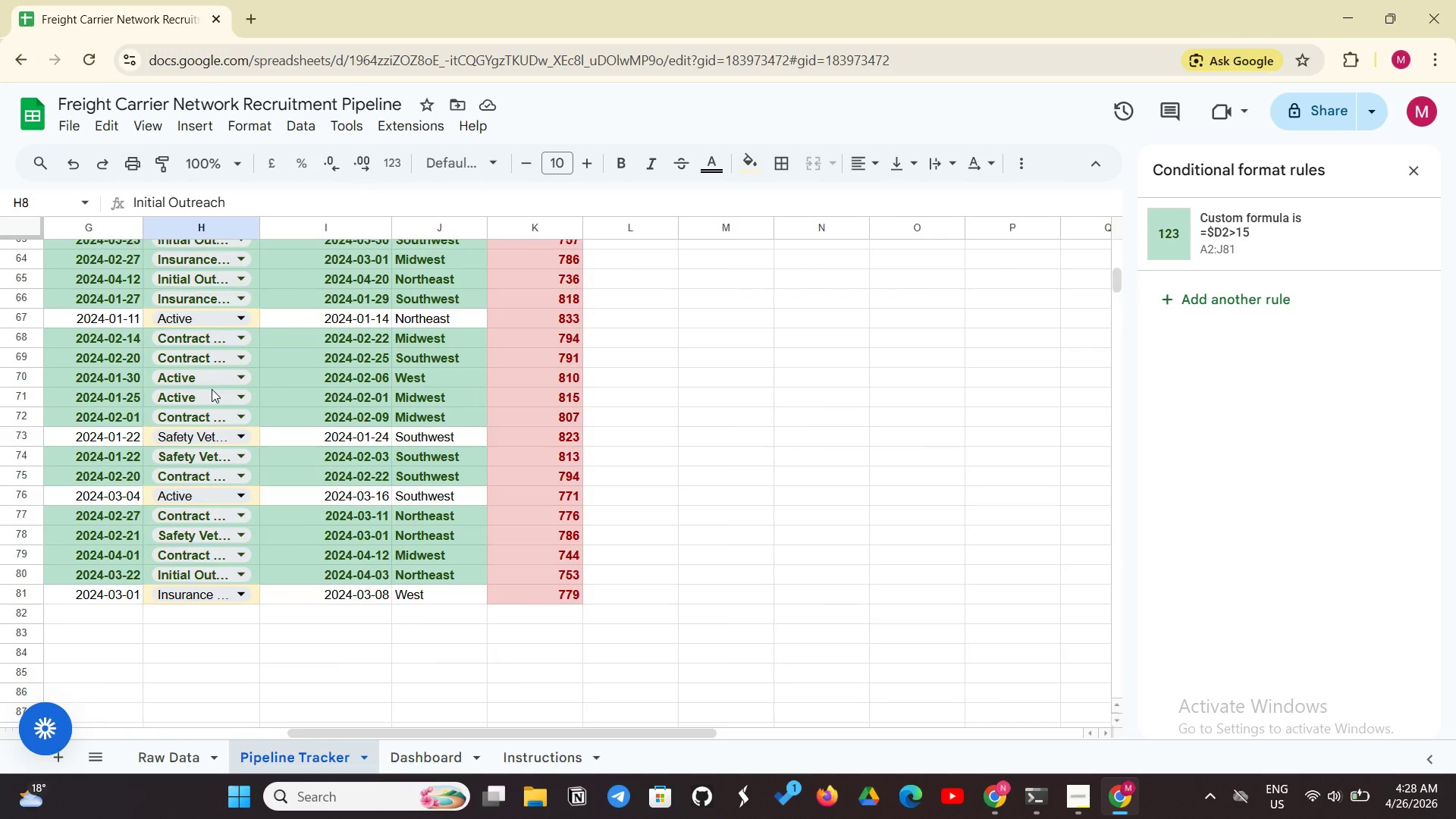 
scroll: coordinate [212, 389], scroll_direction: up, amount: 5.0
 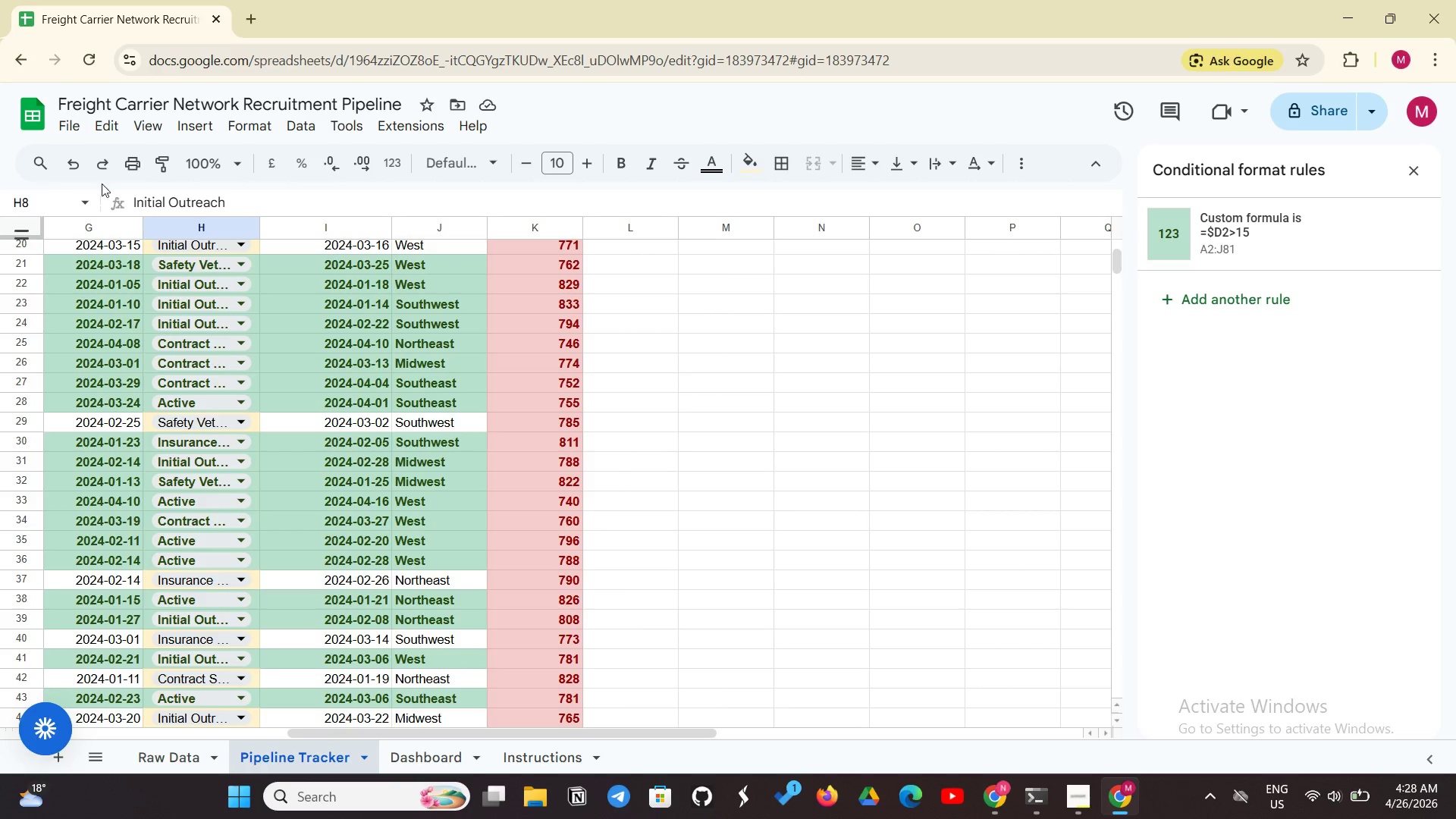 
left_click([94, 69])
 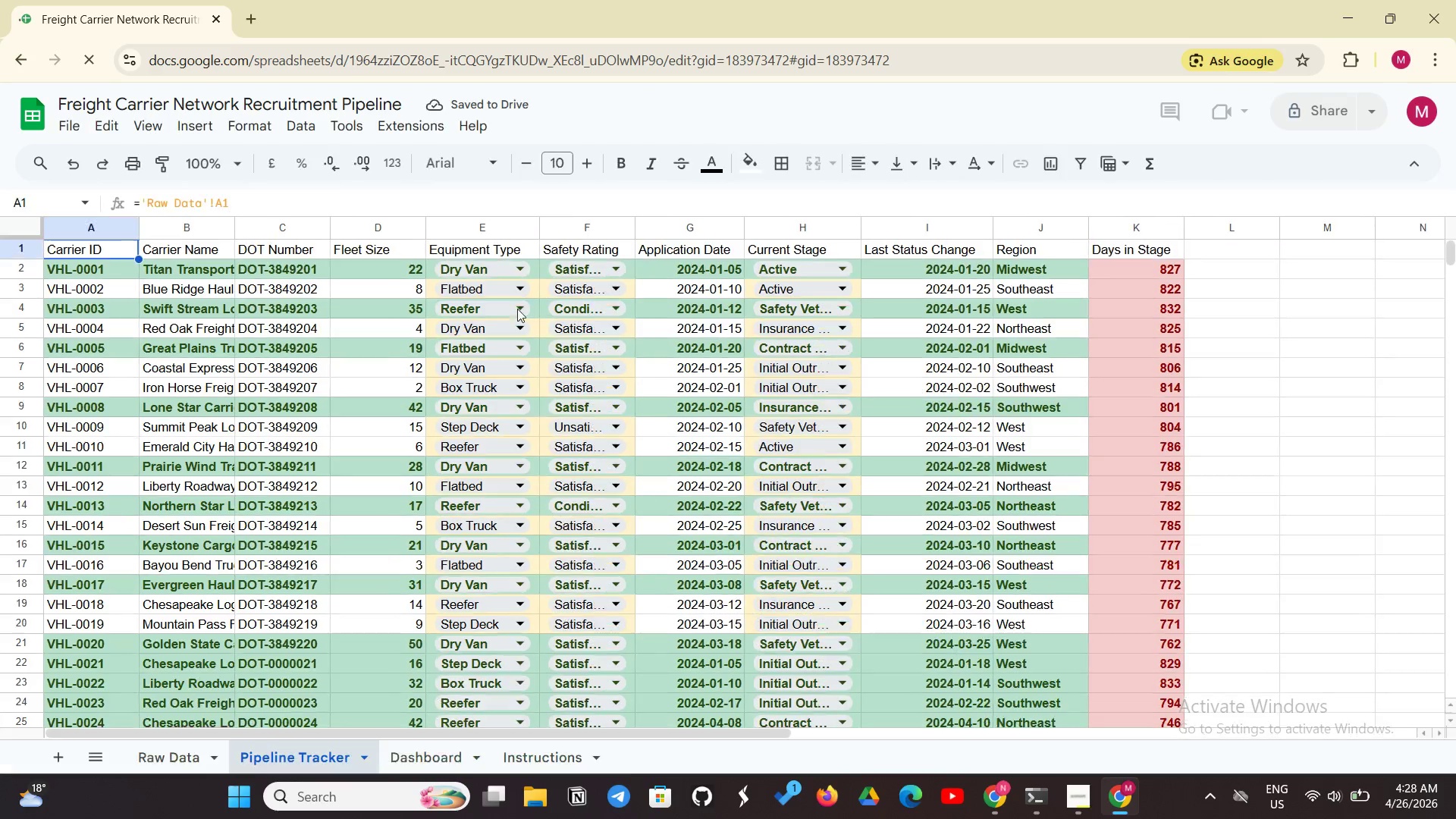 
wait(5.41)
 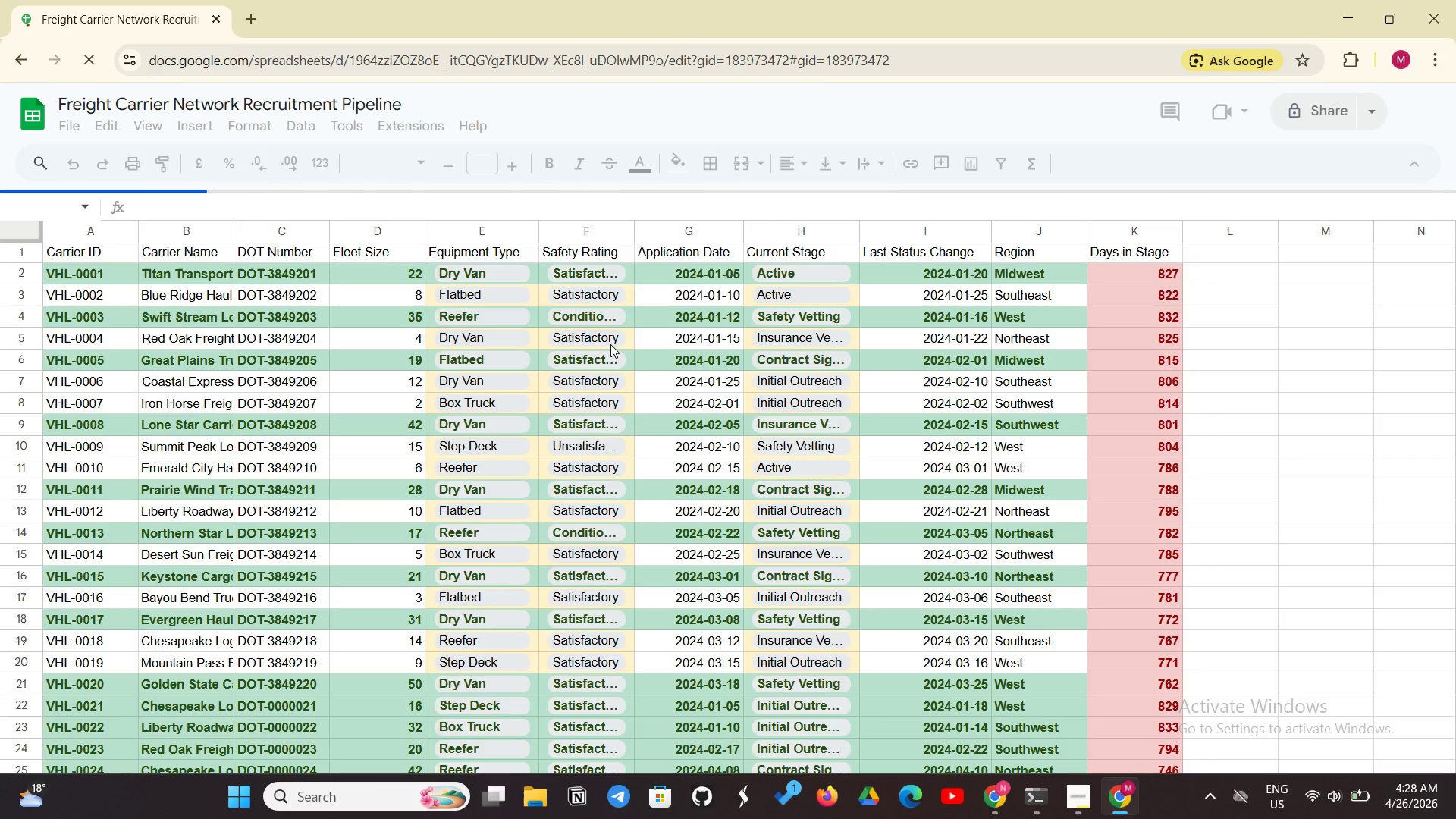 
left_click([604, 268])
 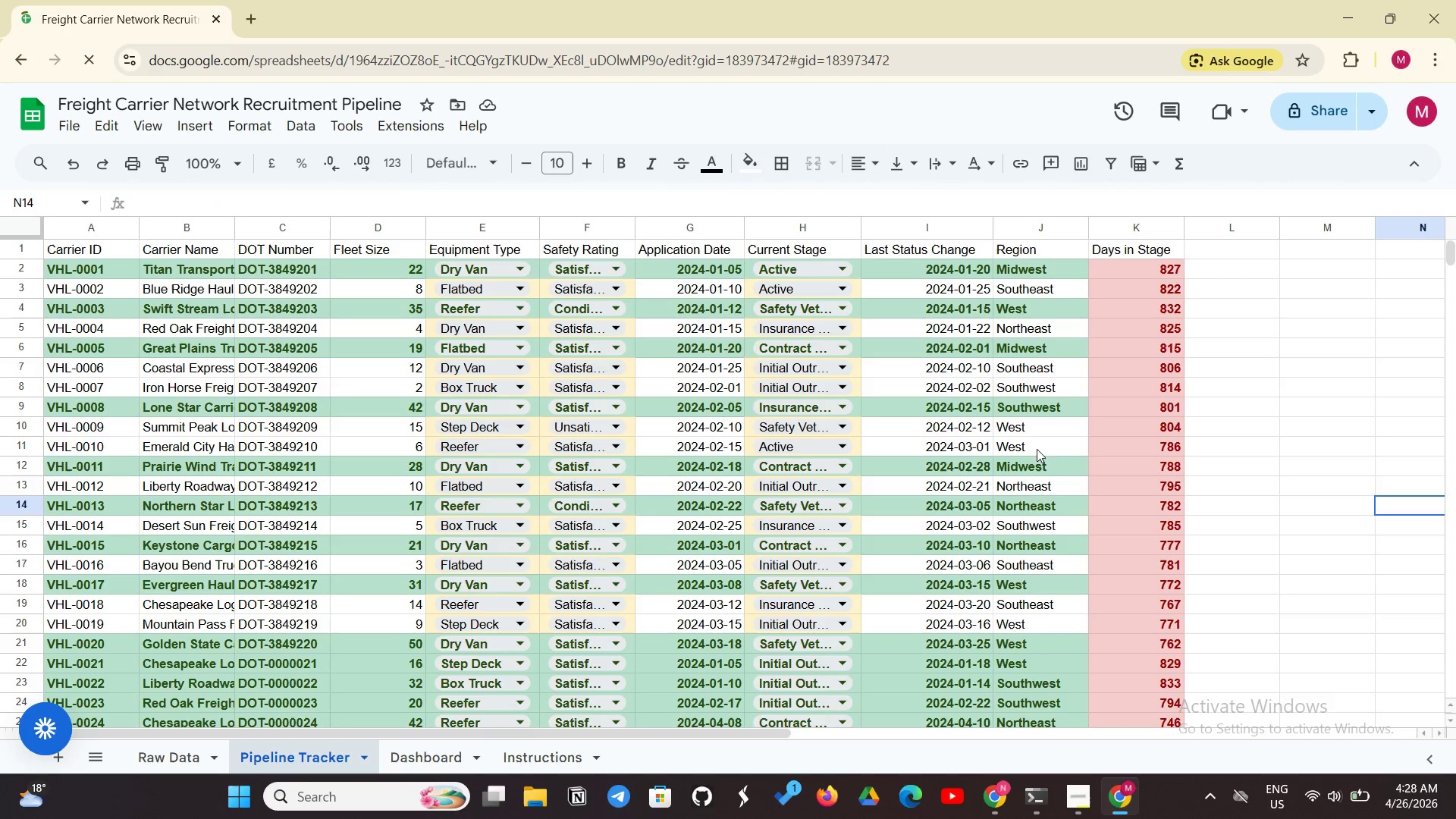 
wait(7.41)
 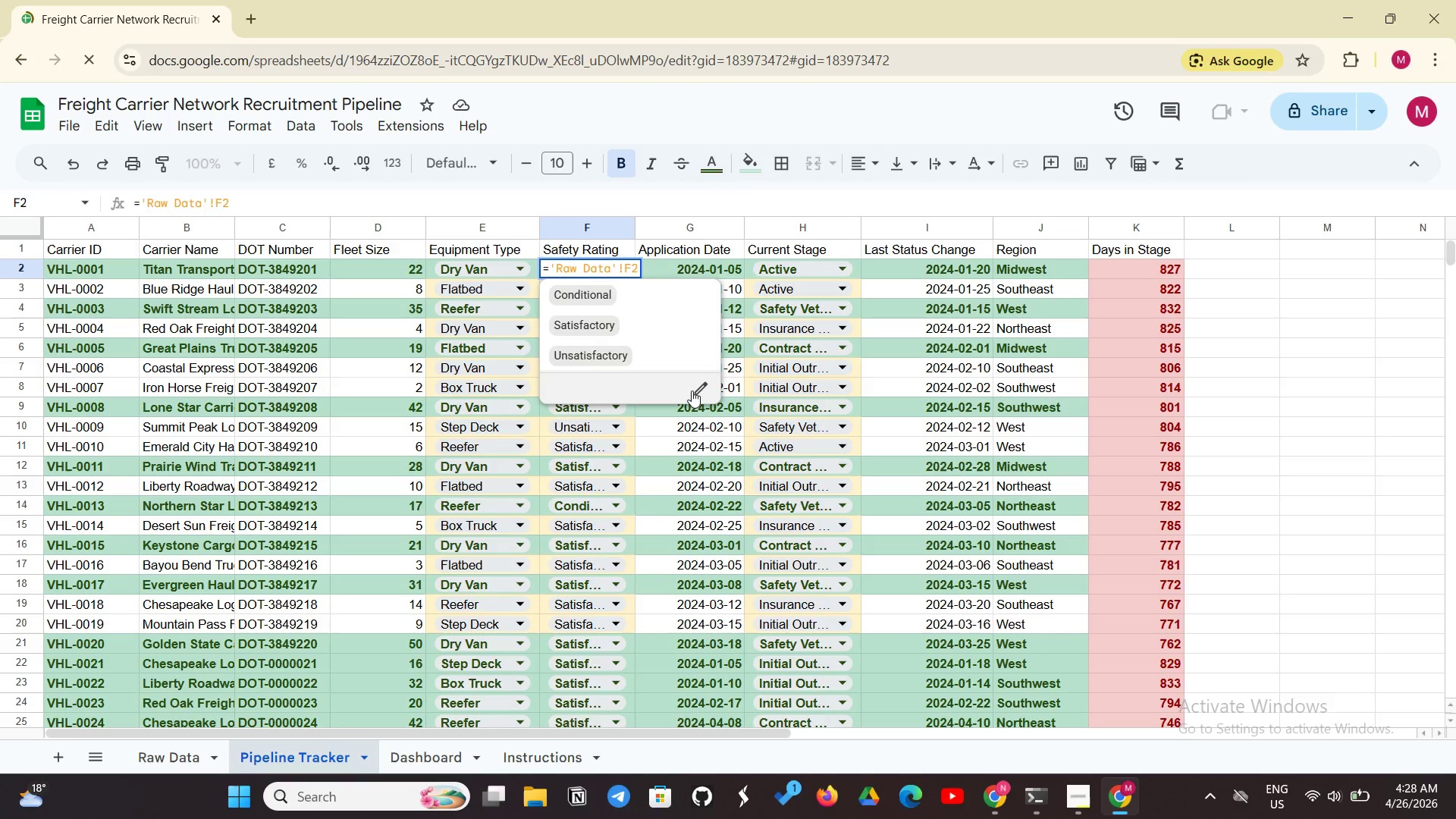 
left_click([842, 265])
 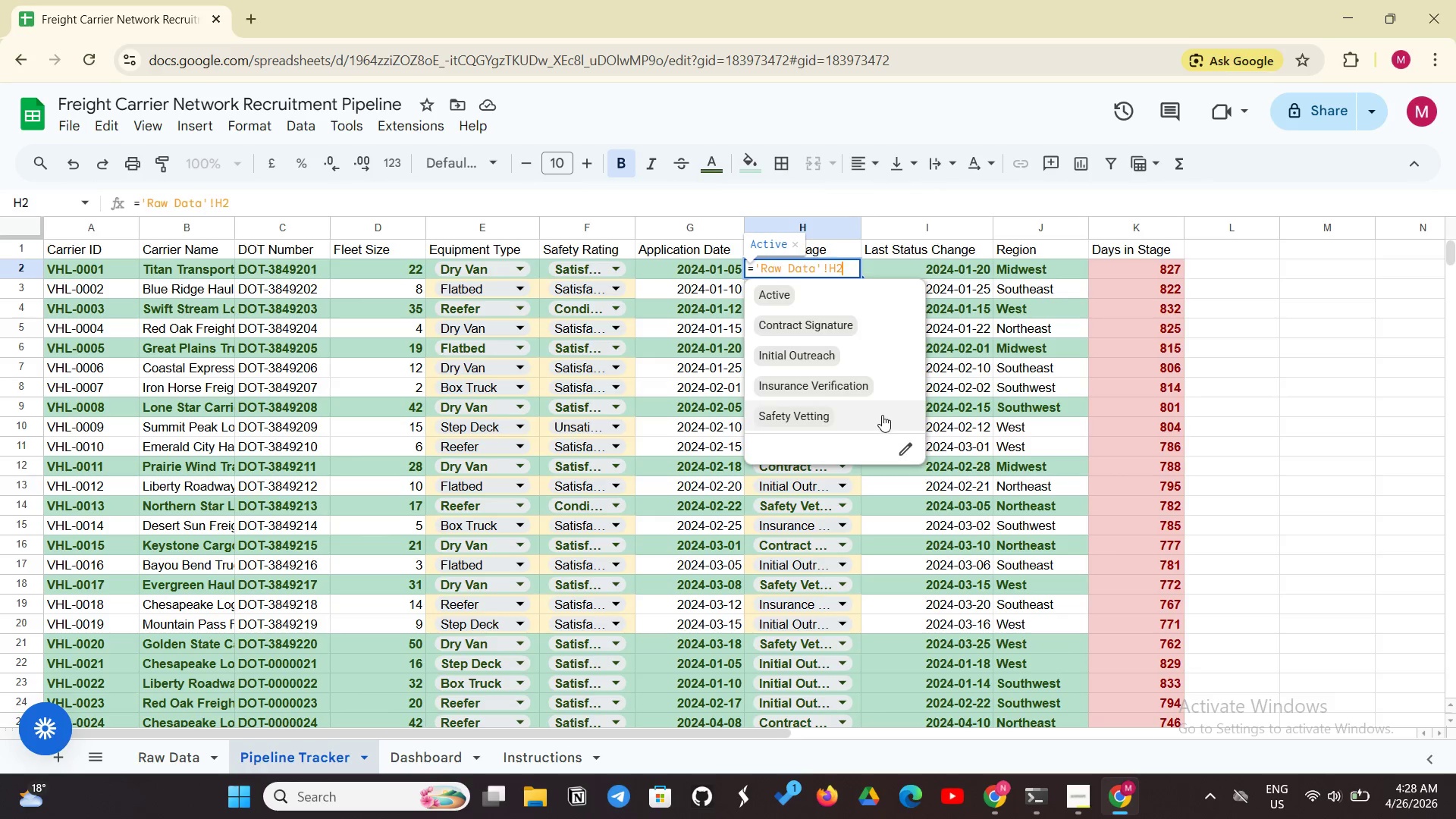 
left_click([906, 444])
 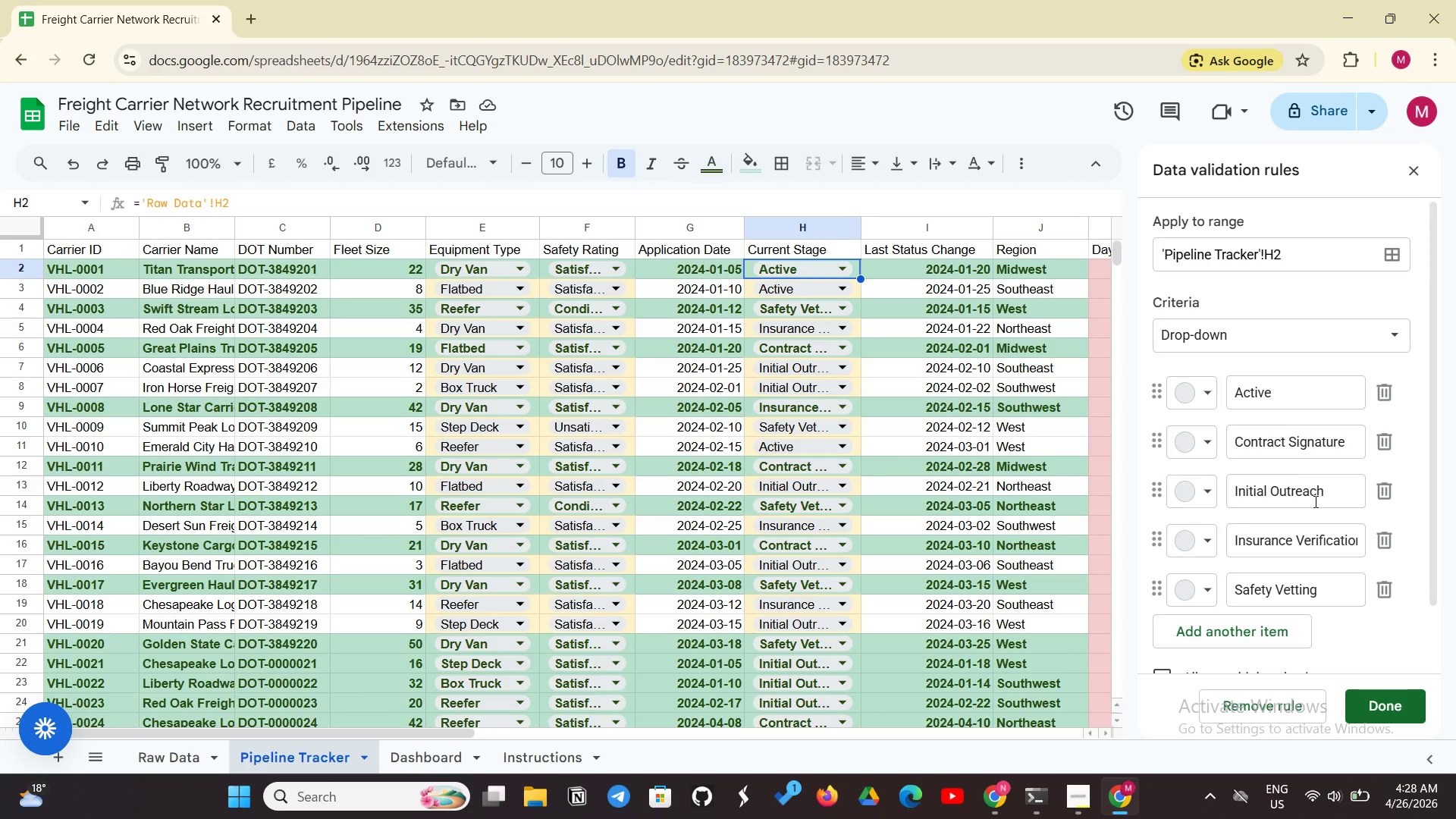 
left_click_drag(start_coordinate=[1326, 491], to_coordinate=[1233, 504])
 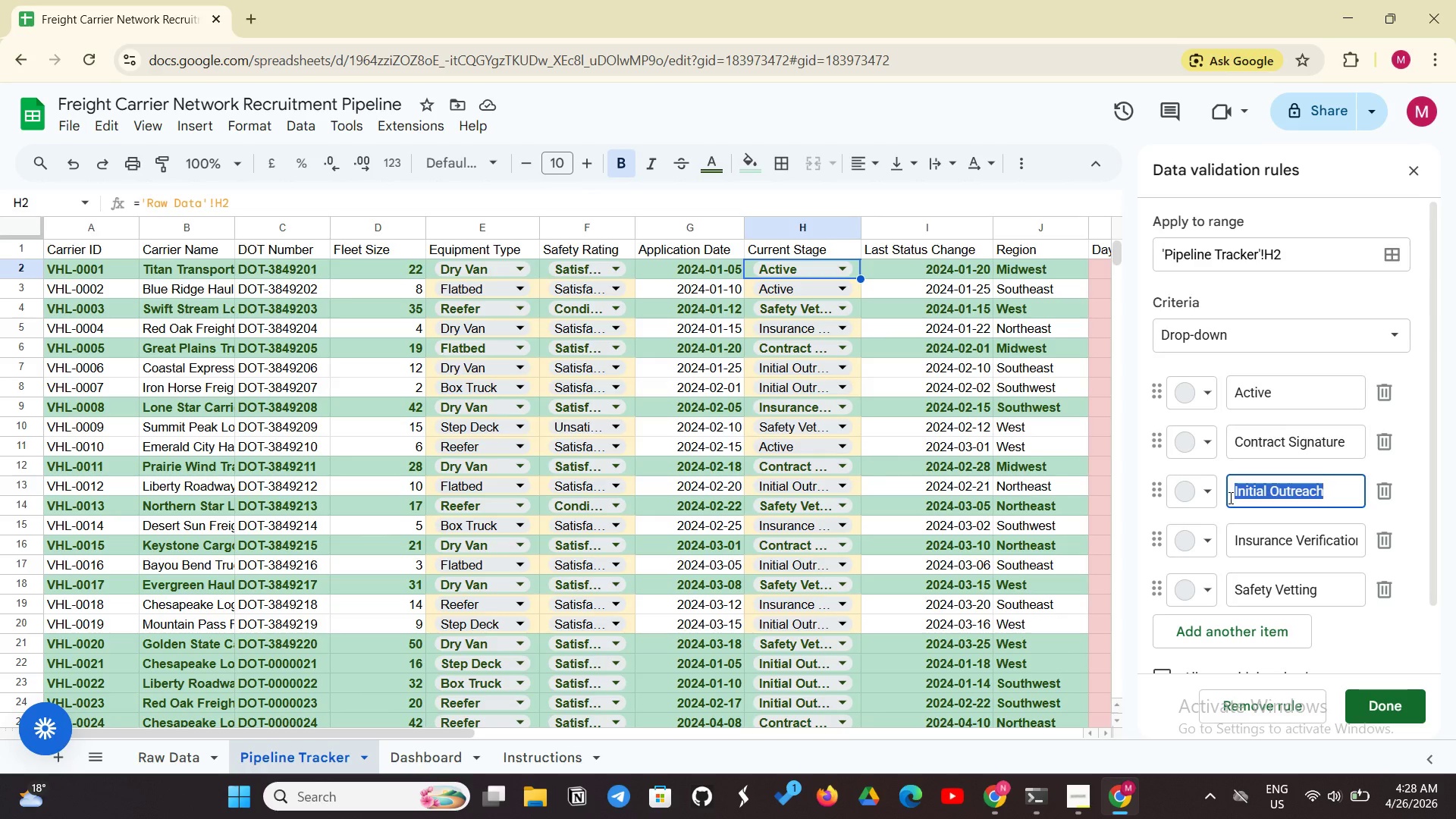 
key(Control+C)
 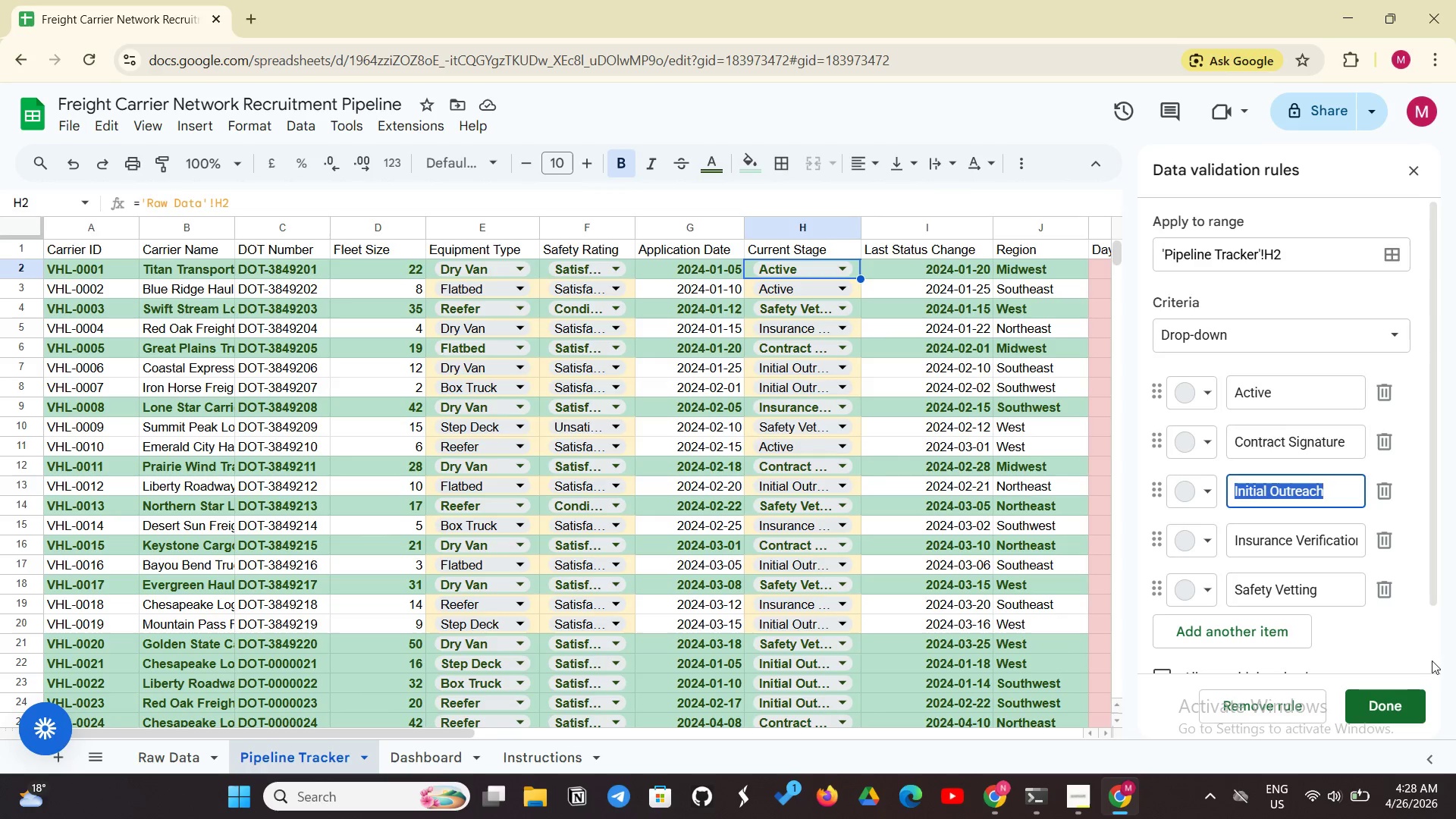 
left_click([1387, 695])
 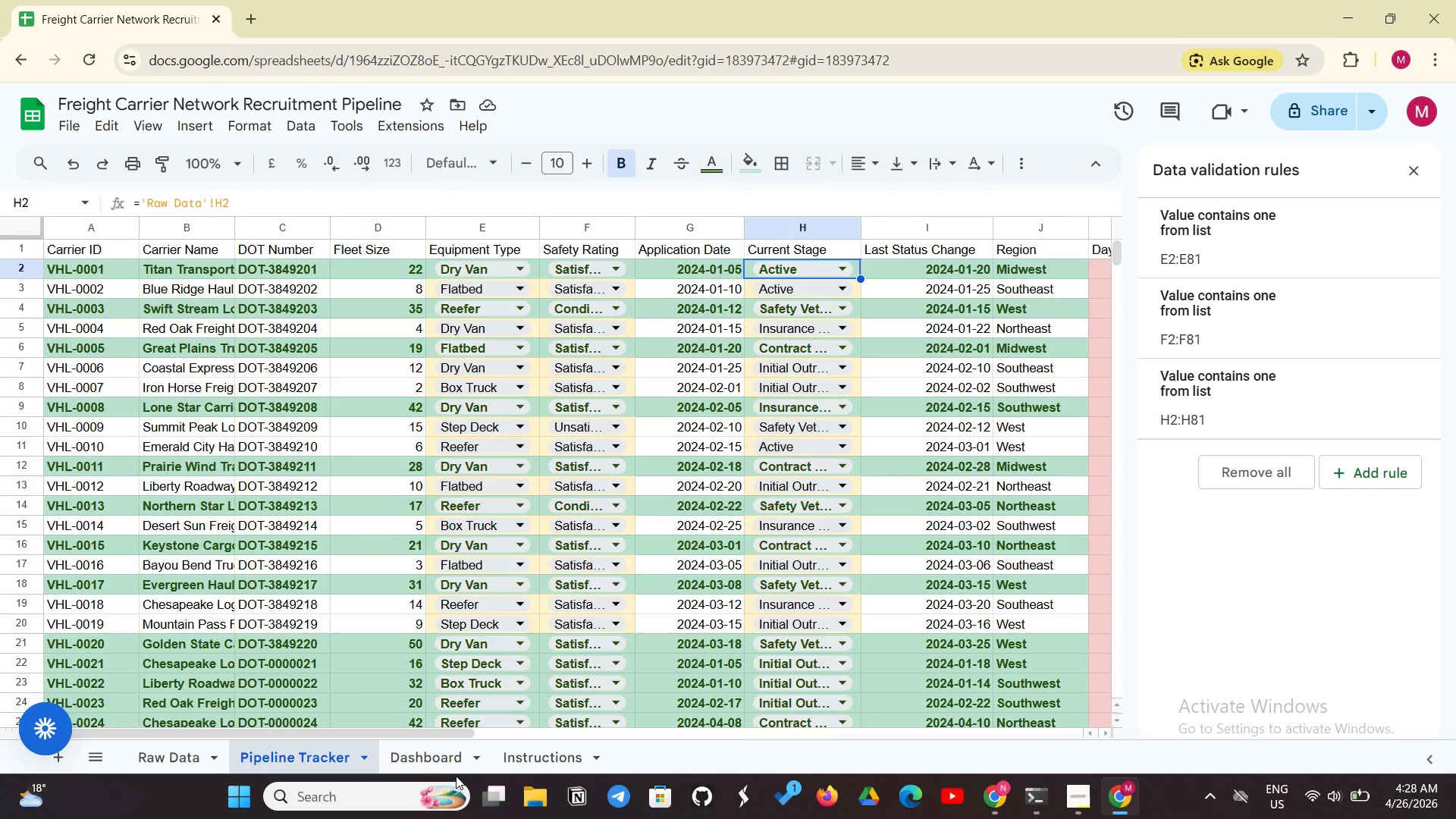 
left_click([441, 775])
 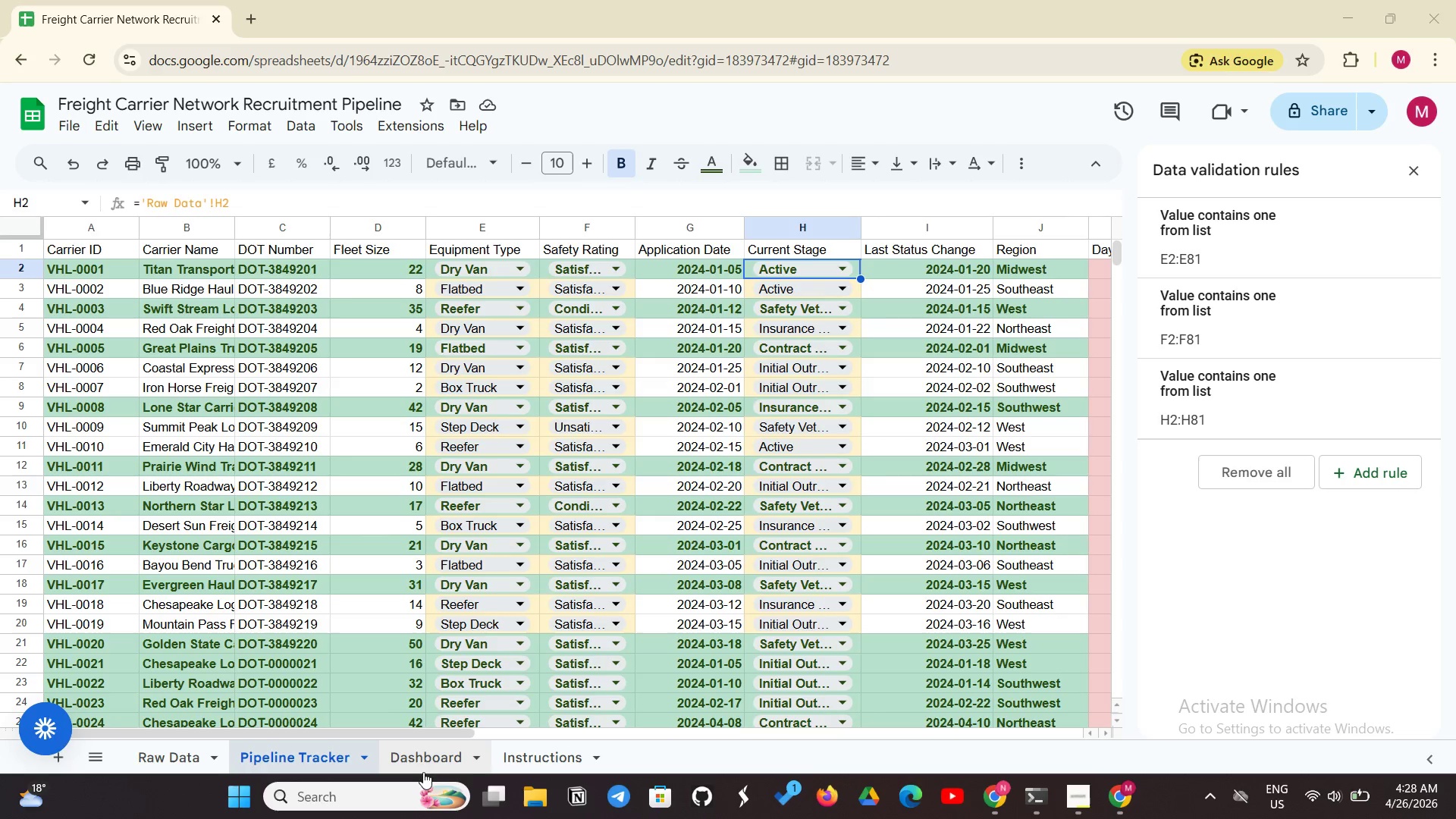 
left_click([422, 771])
 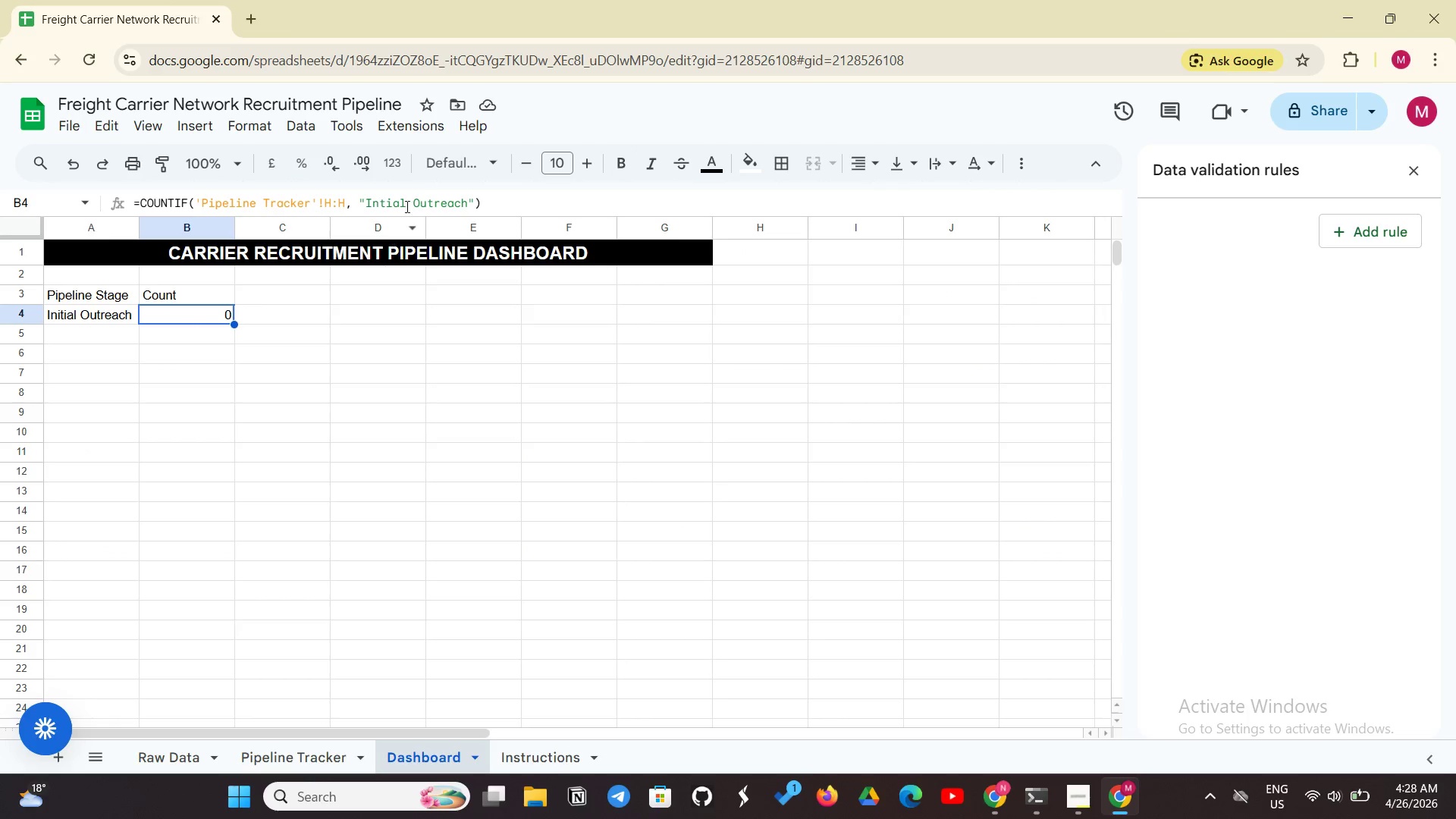 
left_click_drag(start_coordinate=[471, 198], to_coordinate=[366, 202])
 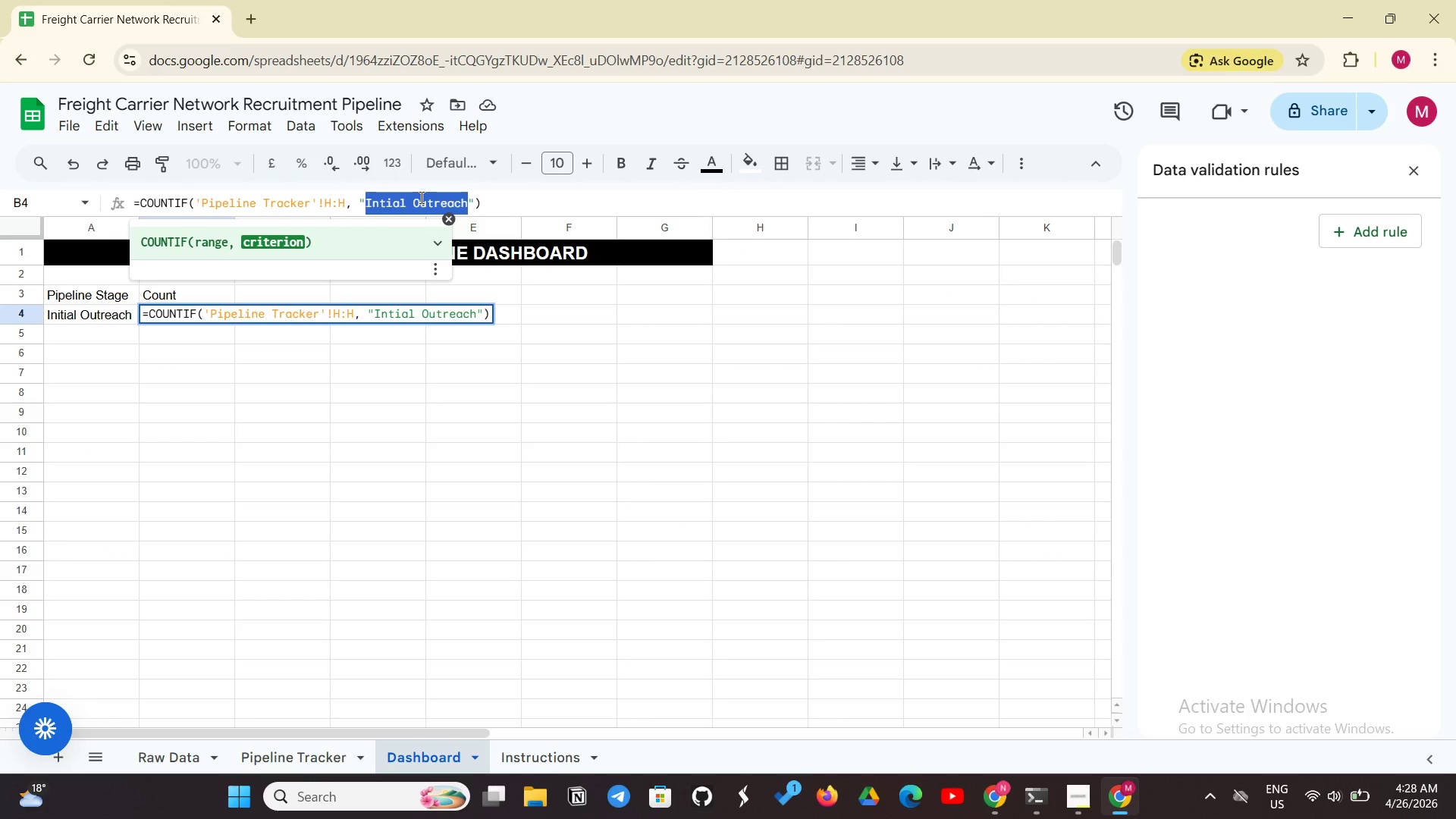 
key(Control+V)
 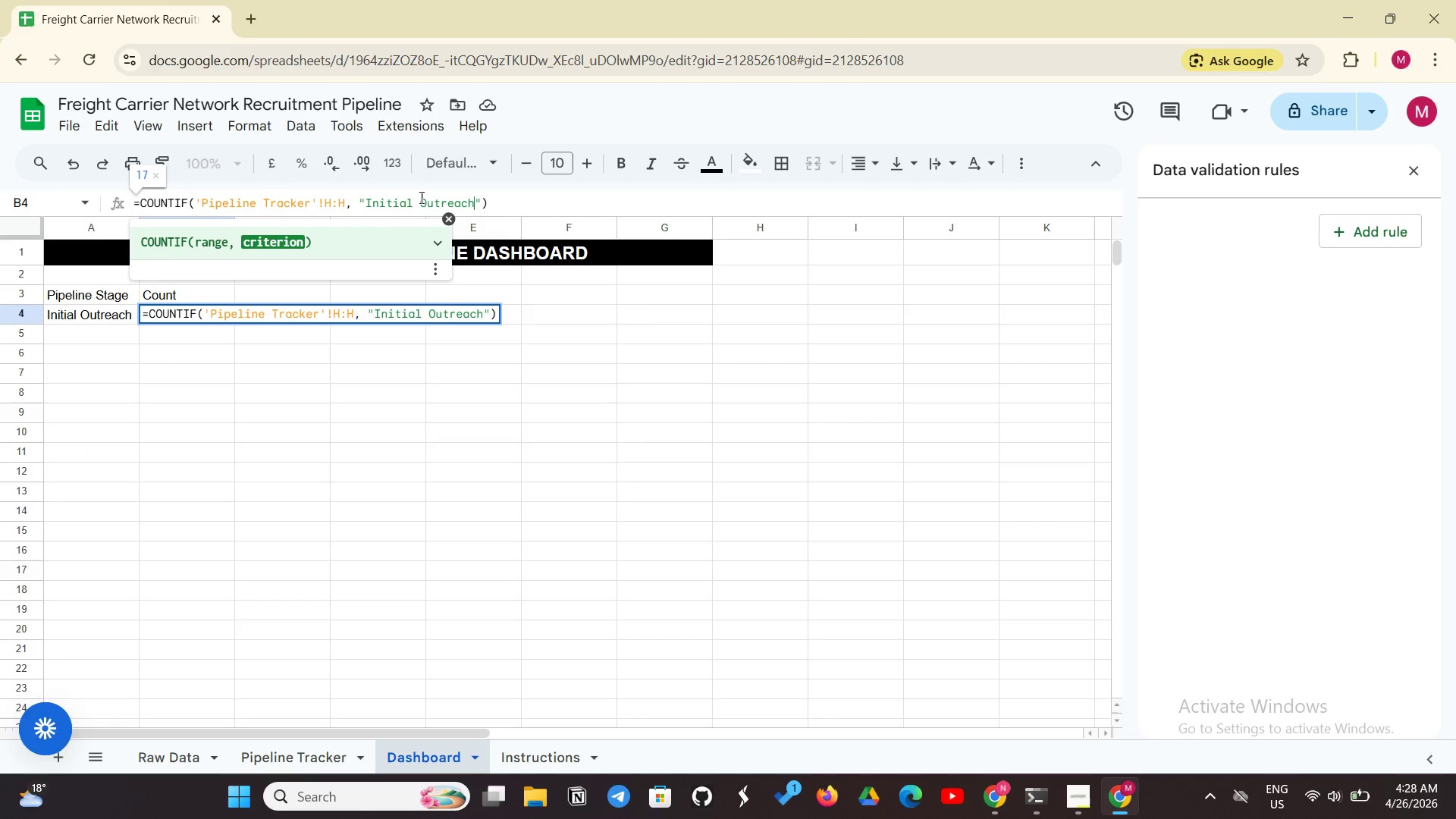 
key(Enter)
 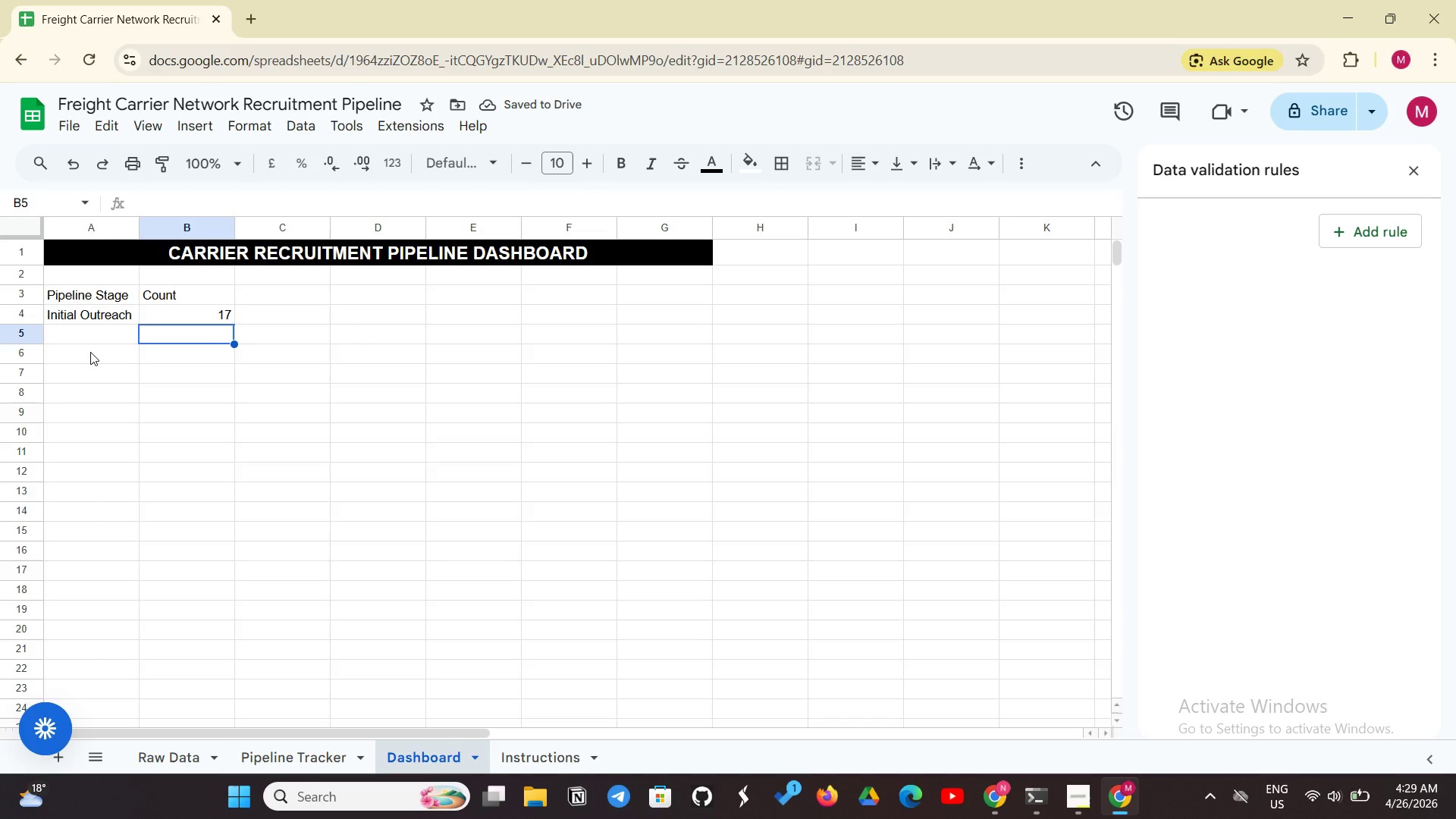 
wait(9.22)
 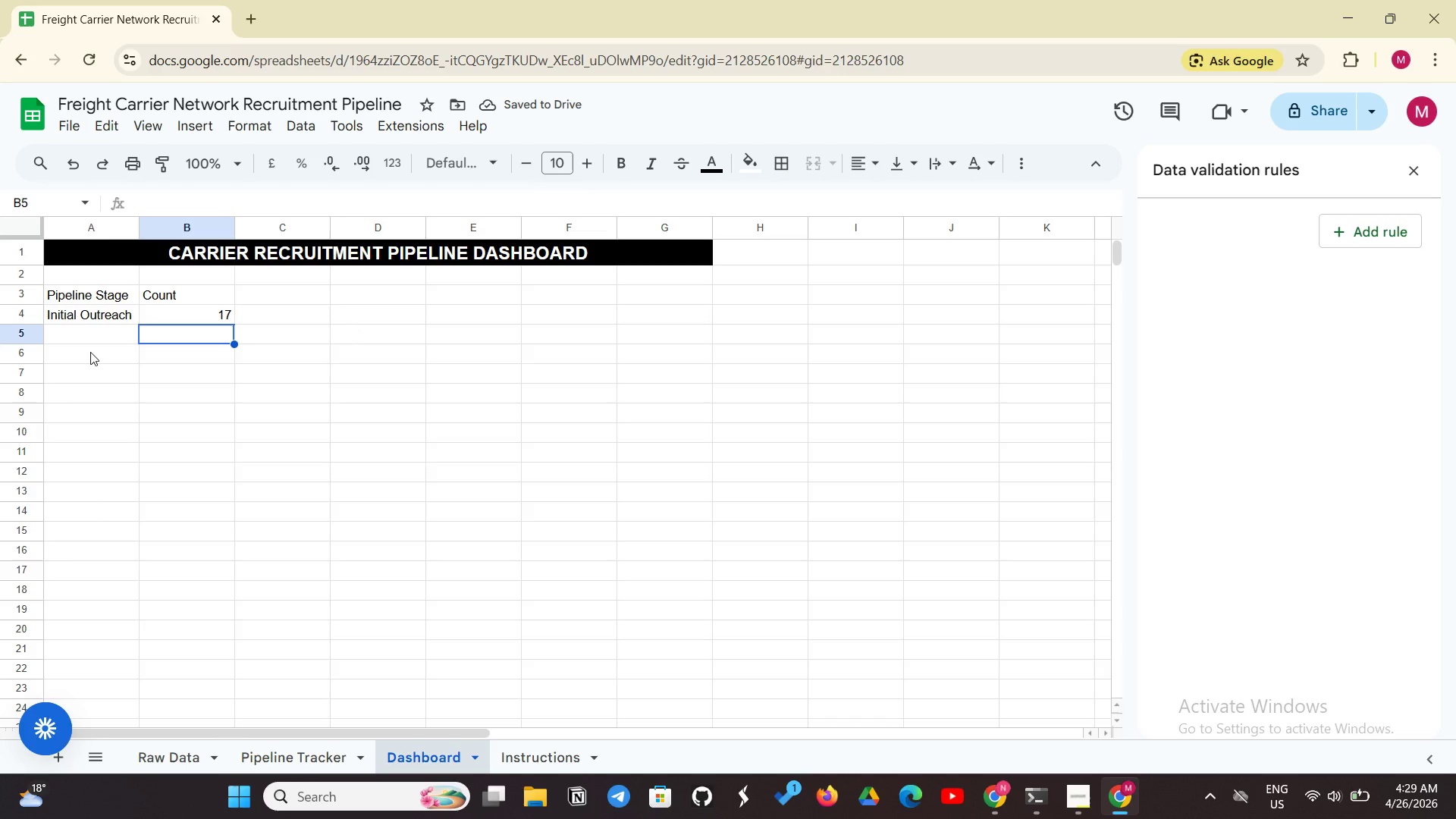 
left_click([65, 366])
 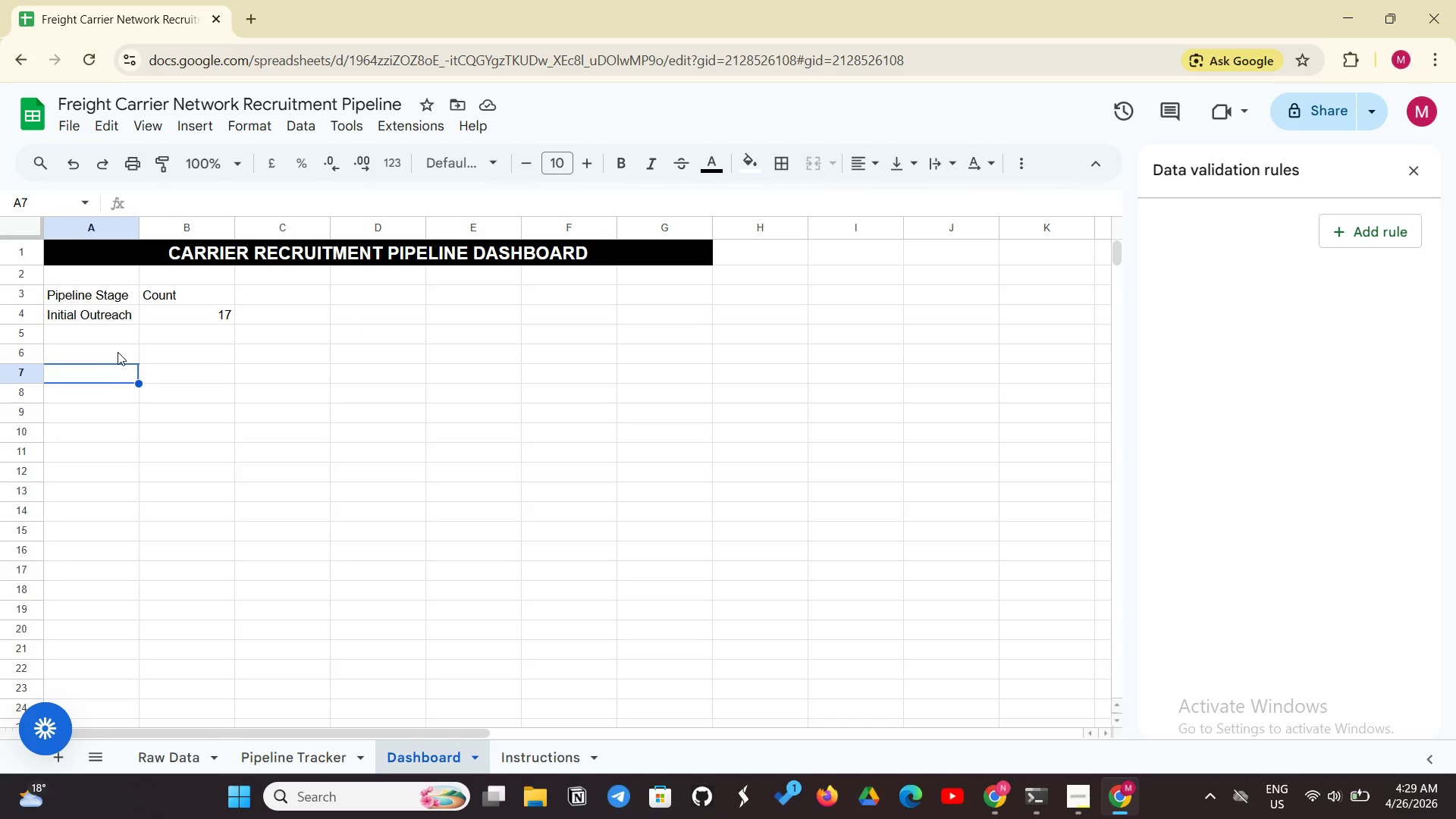 
left_click([118, 352])
 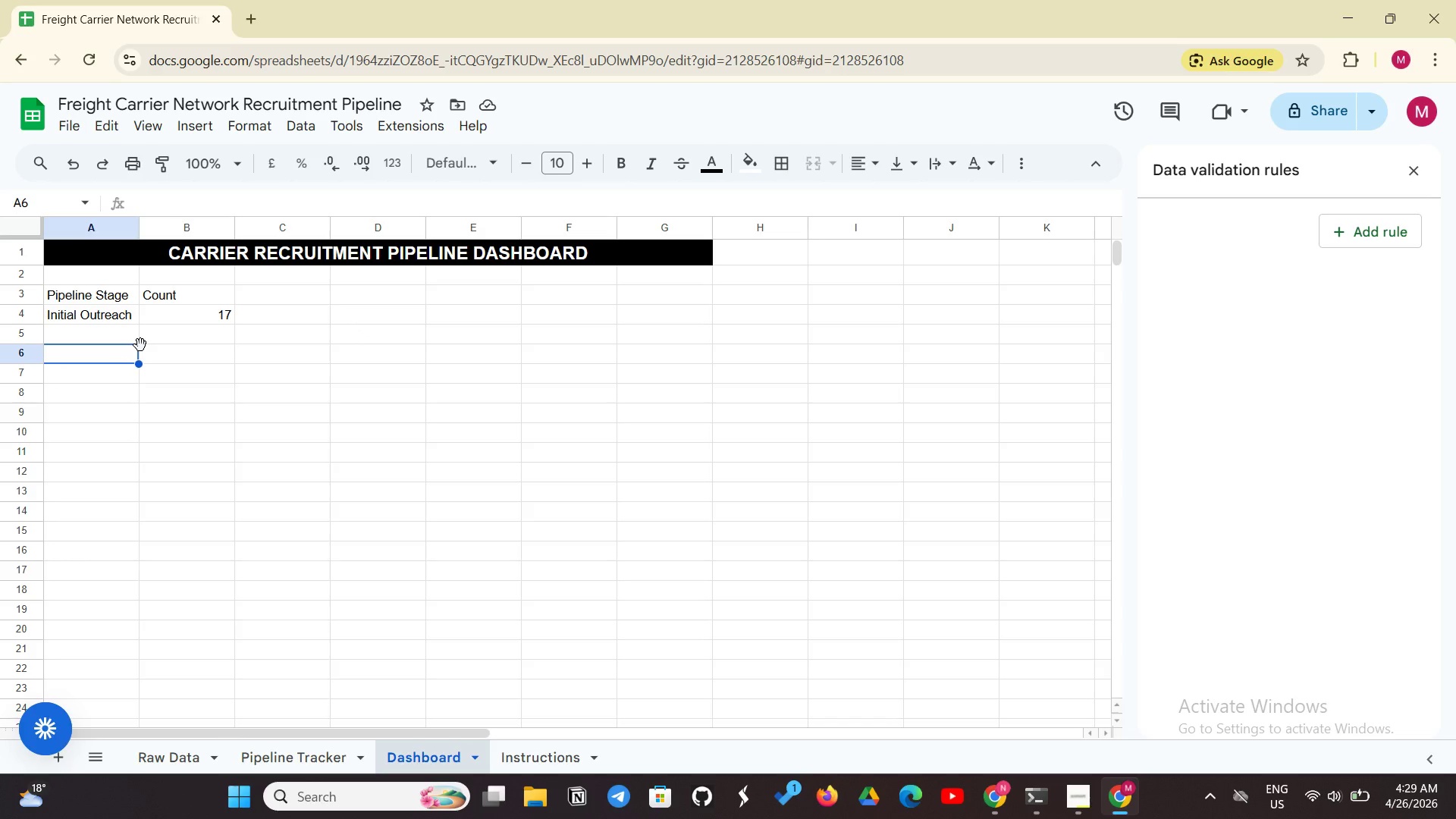 
wait(7.05)
 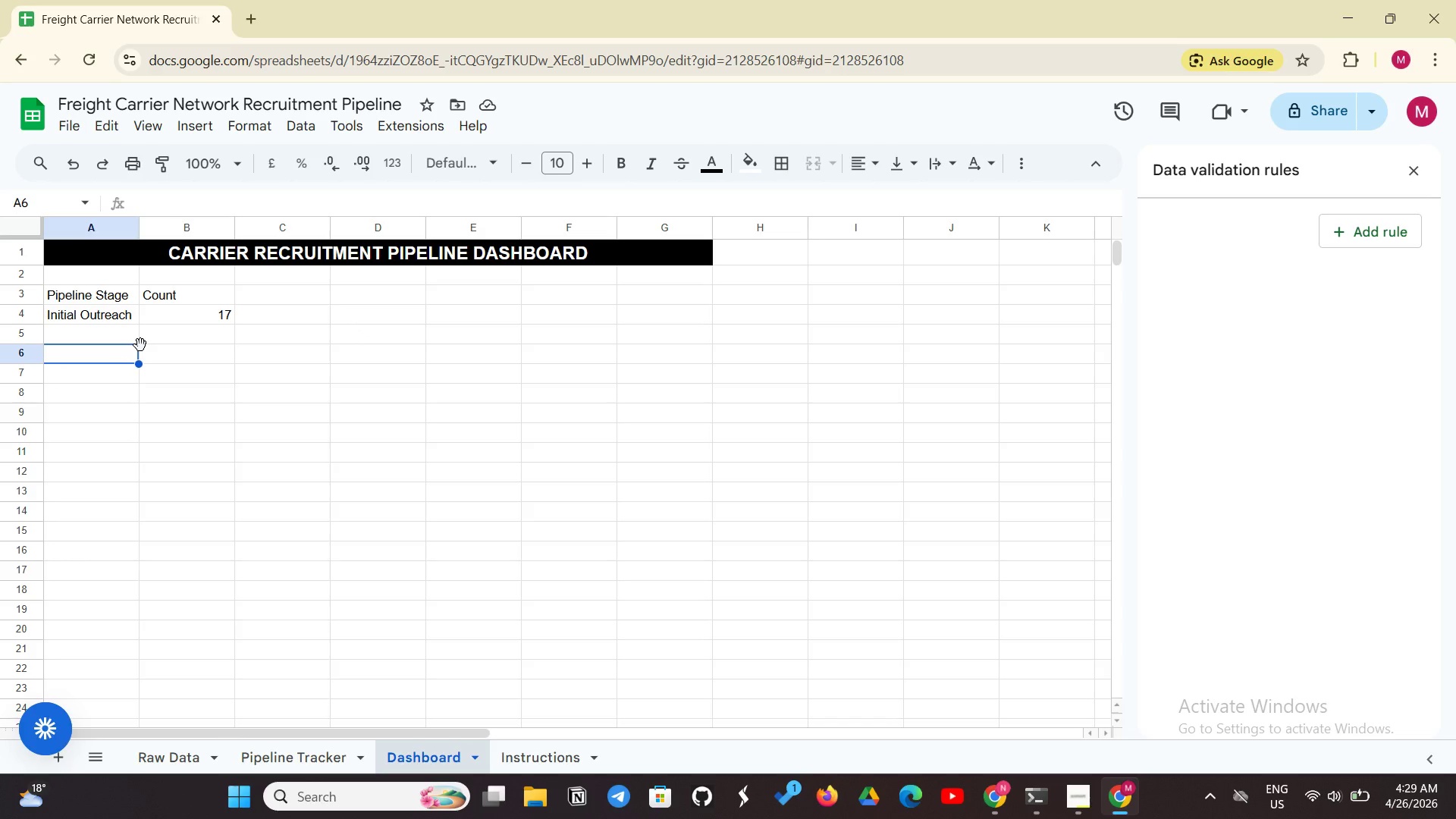 
left_click([77, 334])
 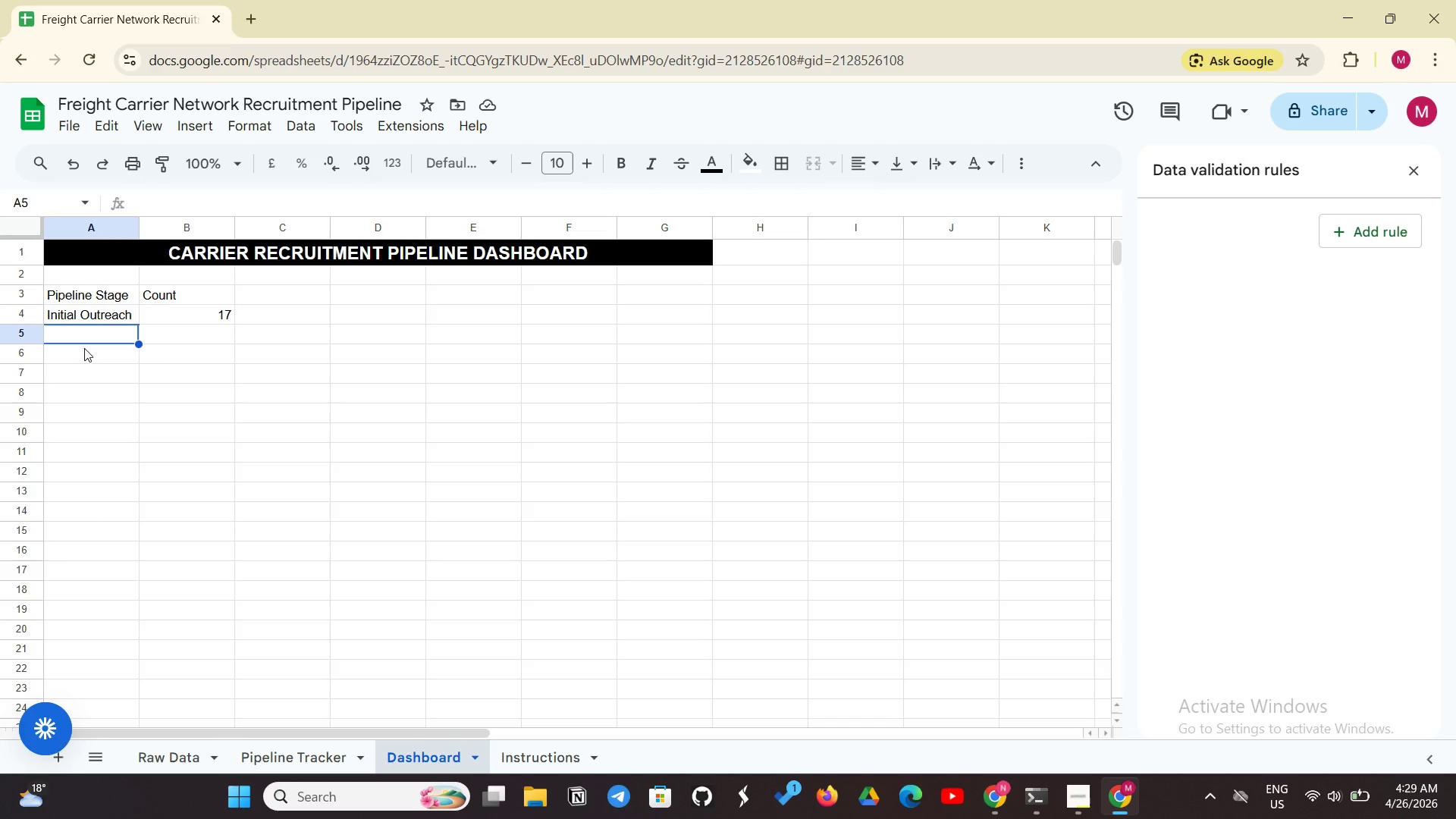 
type(Safety Vetting)
 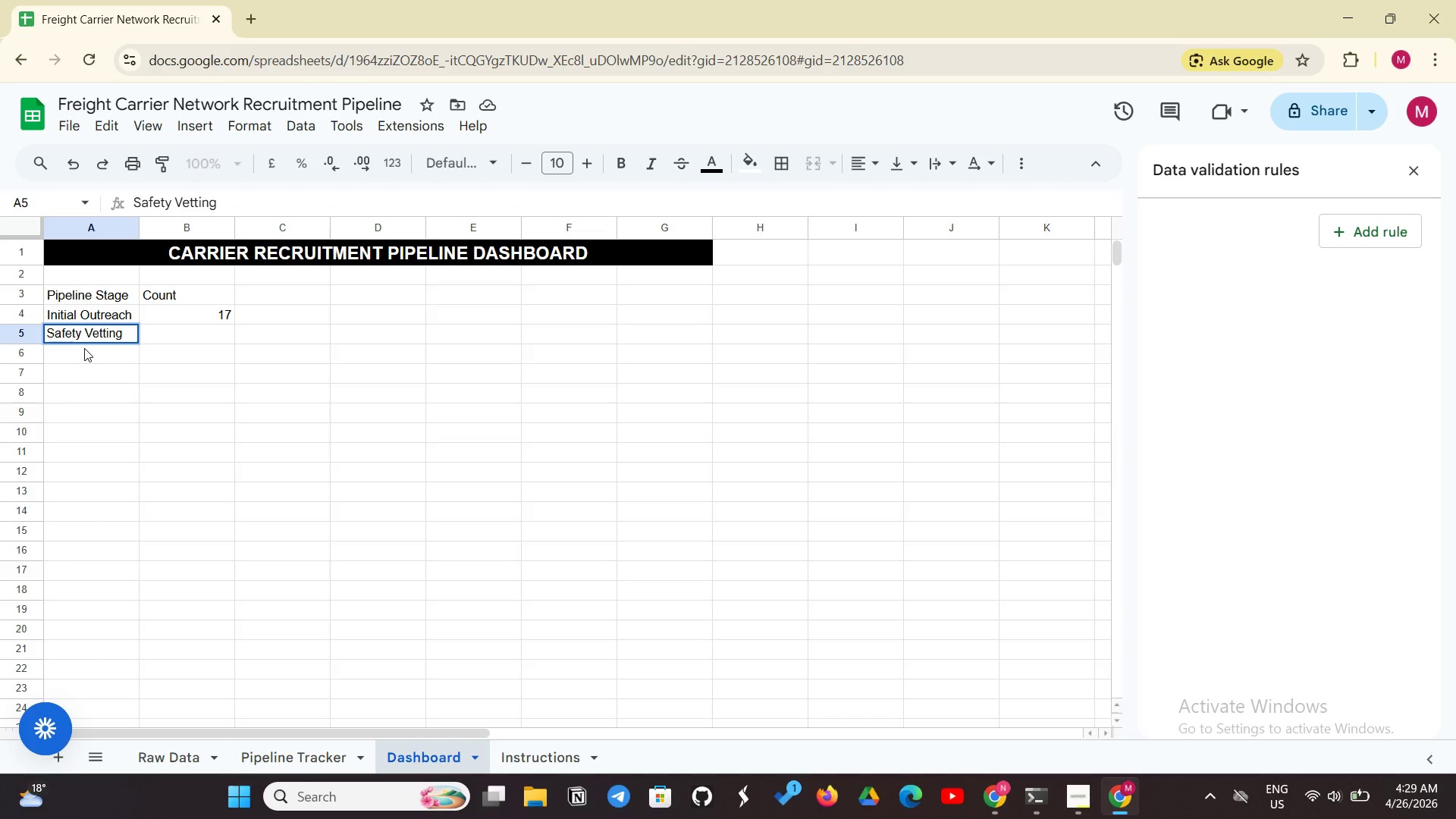 
left_click([157, 337])
 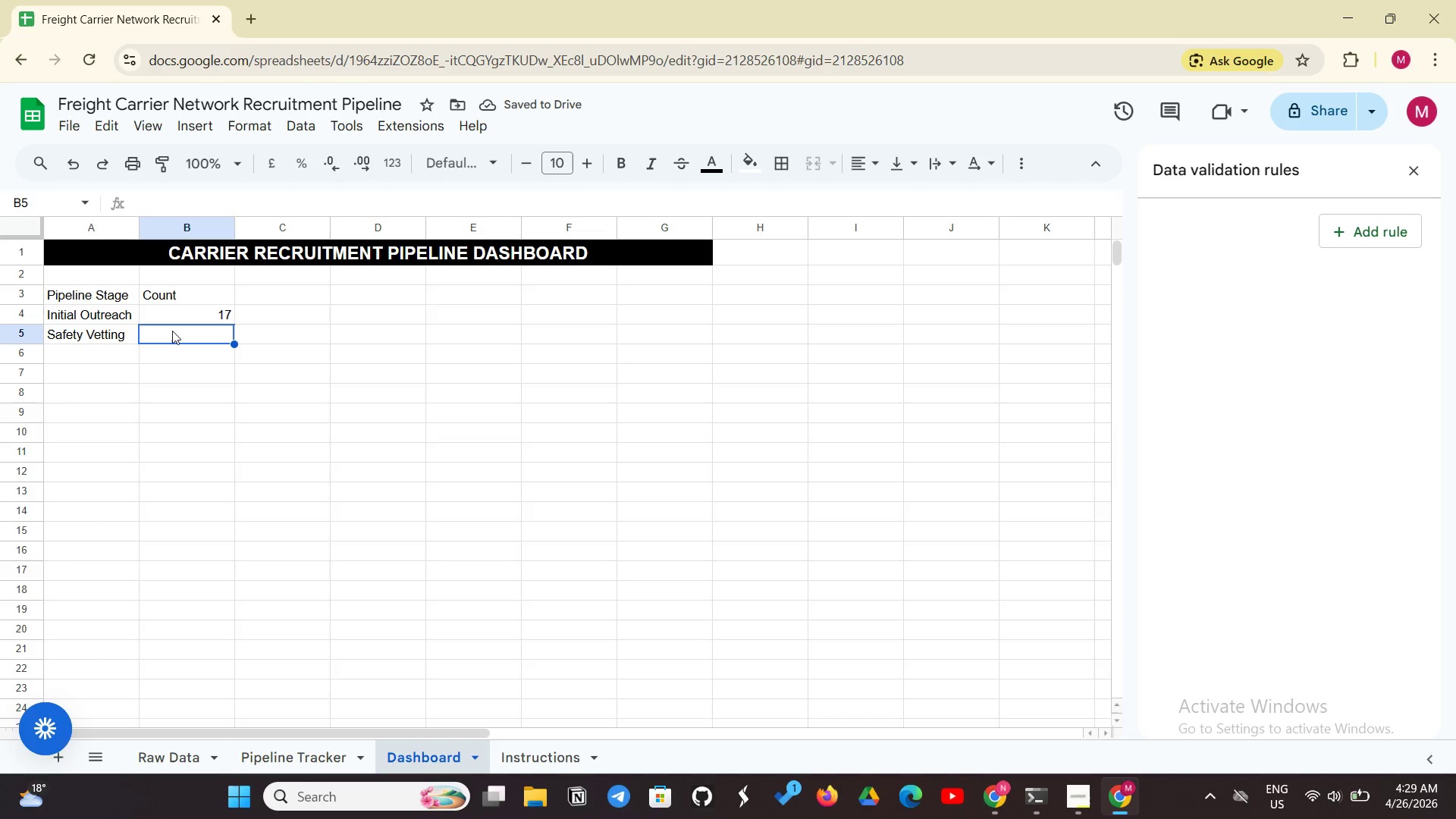 
type(=COUNTIF)
 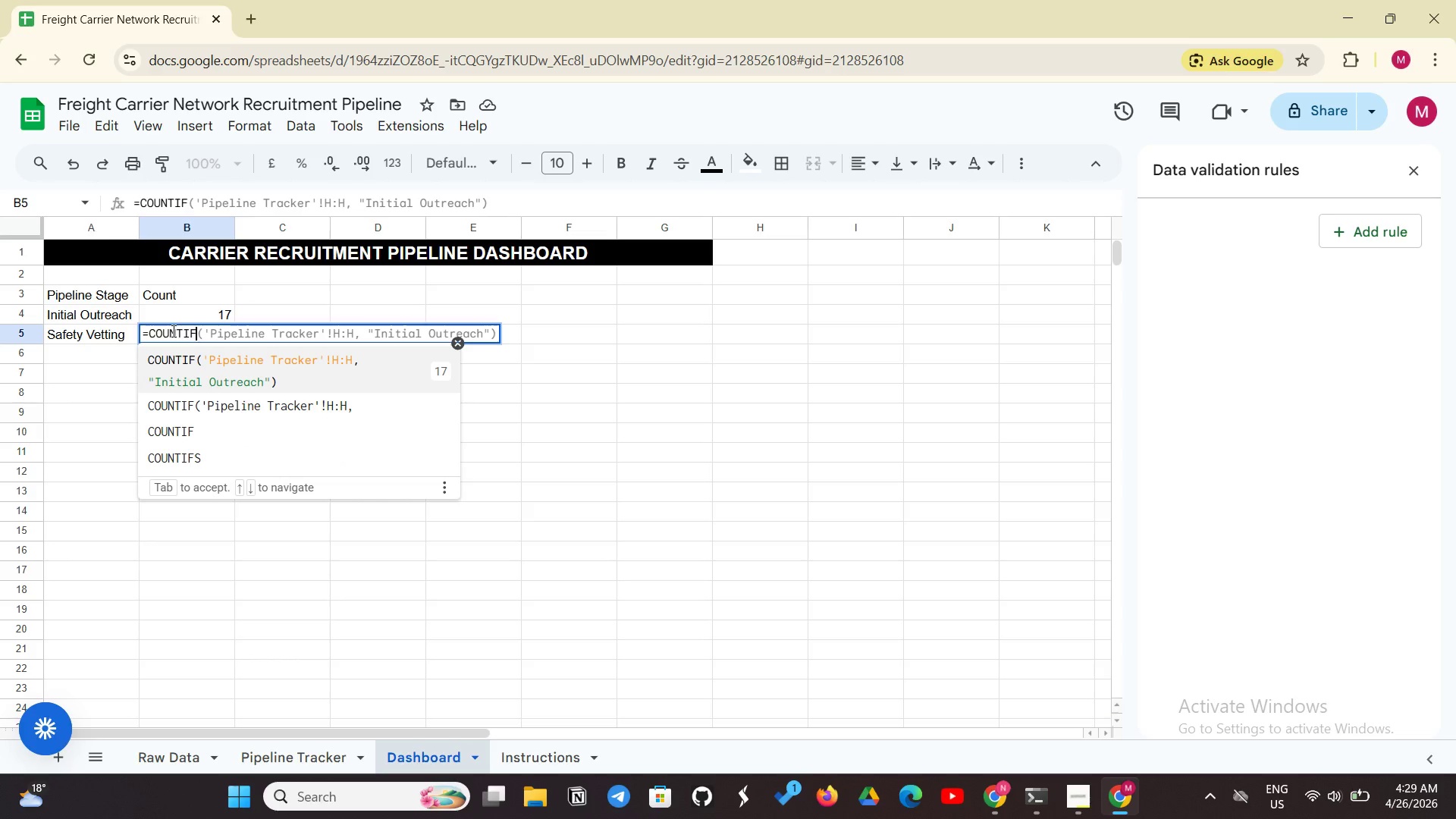 
wait(14.33)
 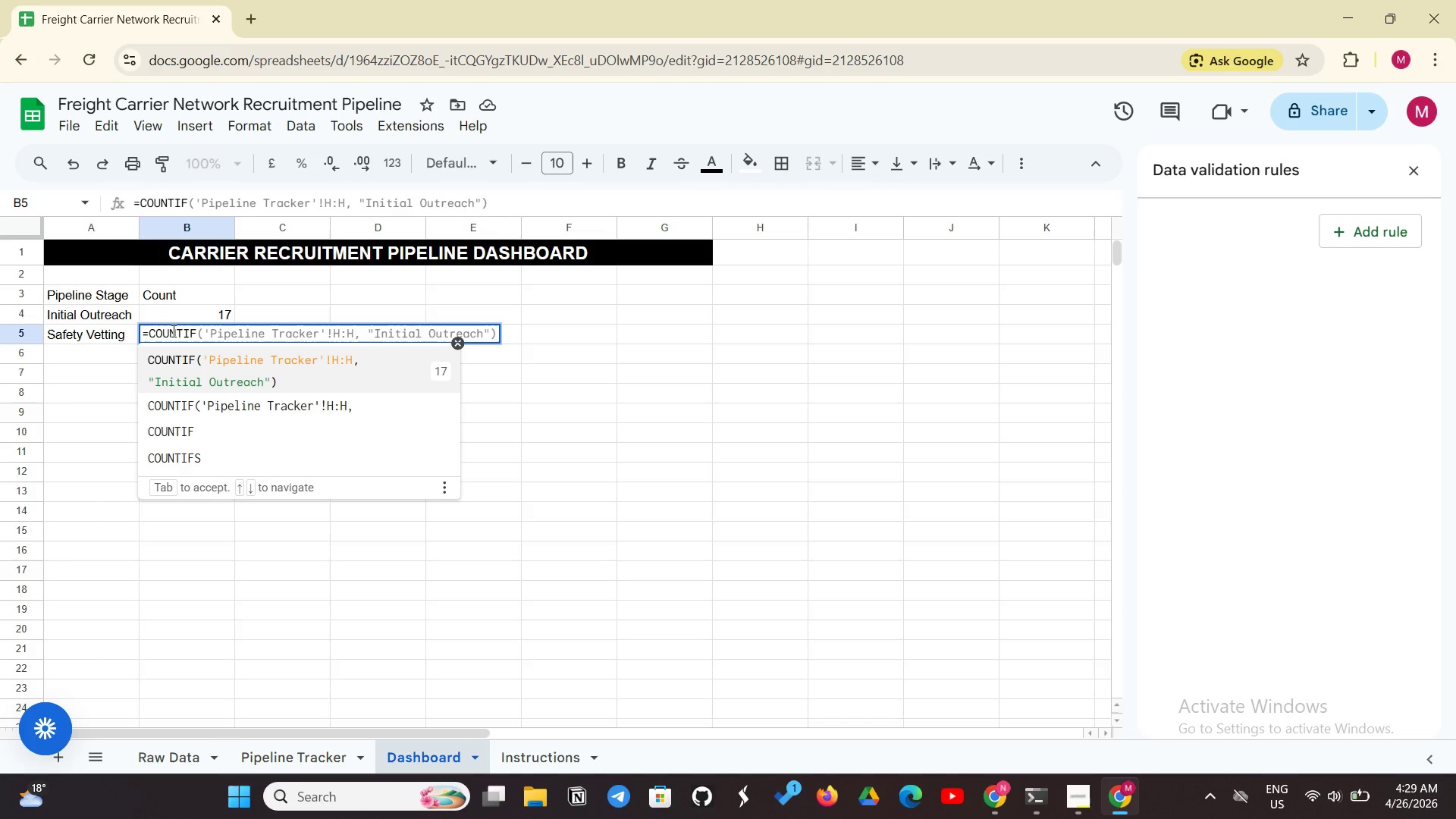 
type(('Pipeline Tracker'!H:H, )
 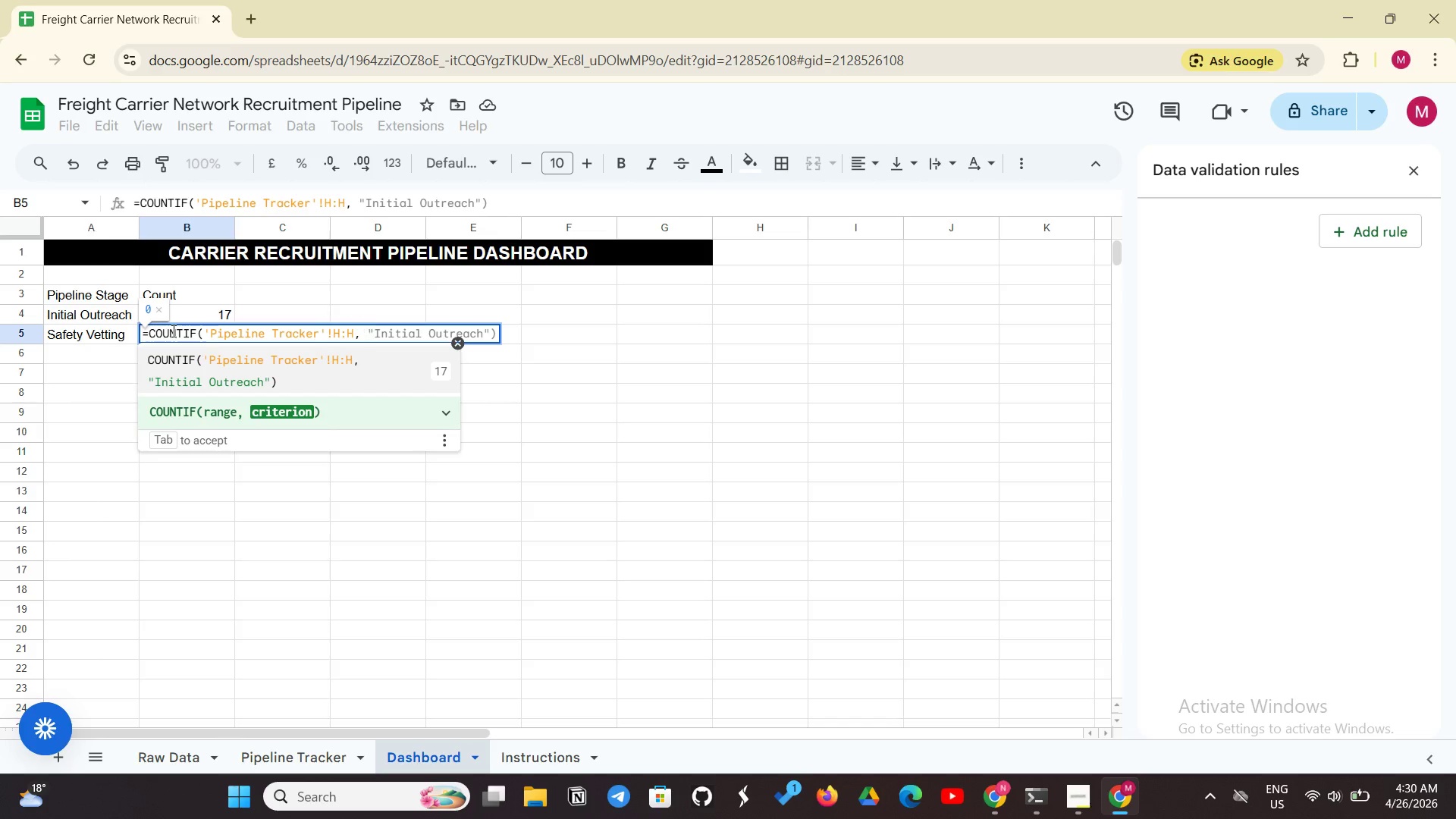 
wait(9.38)
 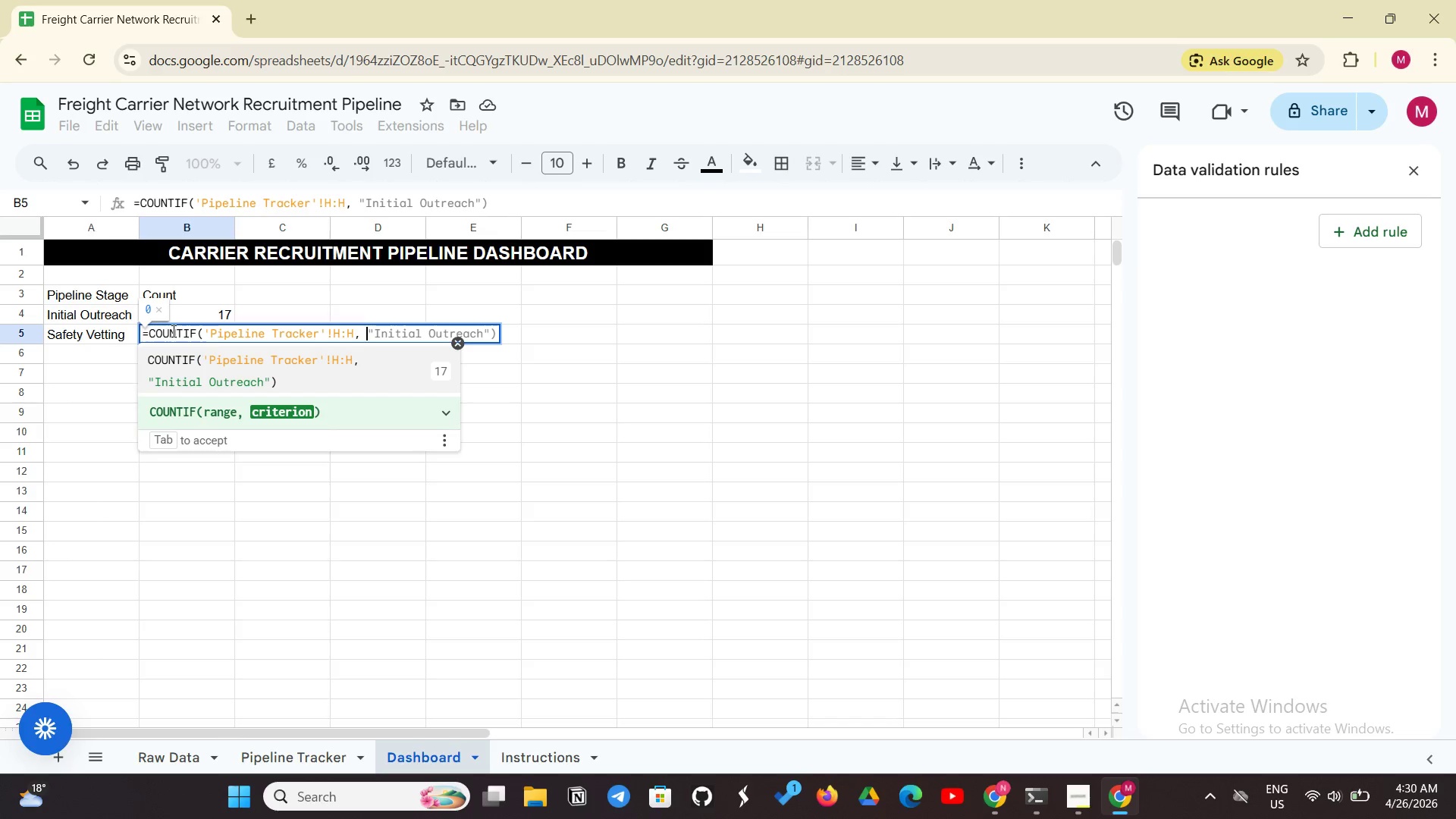 
type("Safety Ve)
 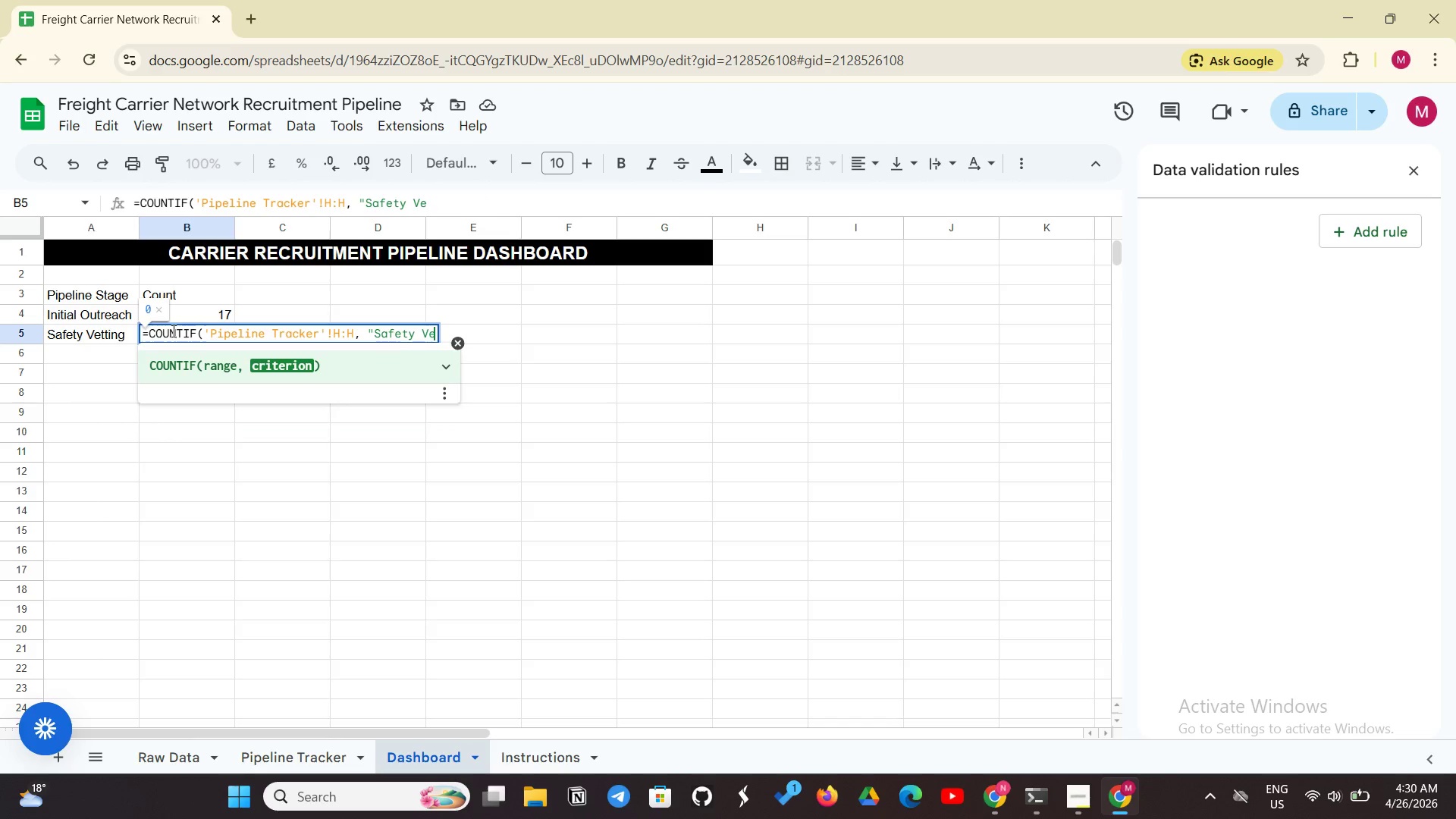 
type(tting"))
 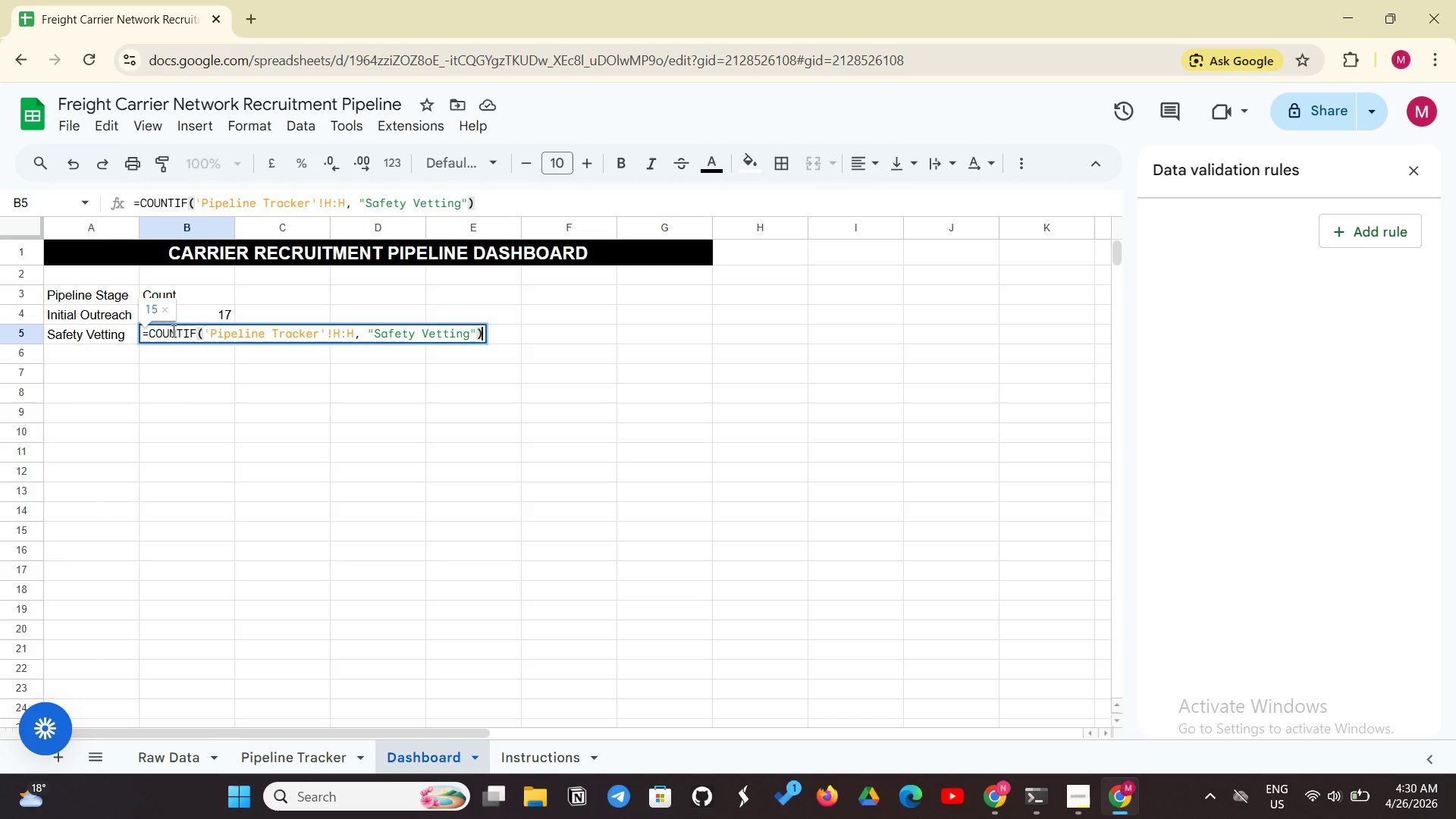 
key(Enter)
 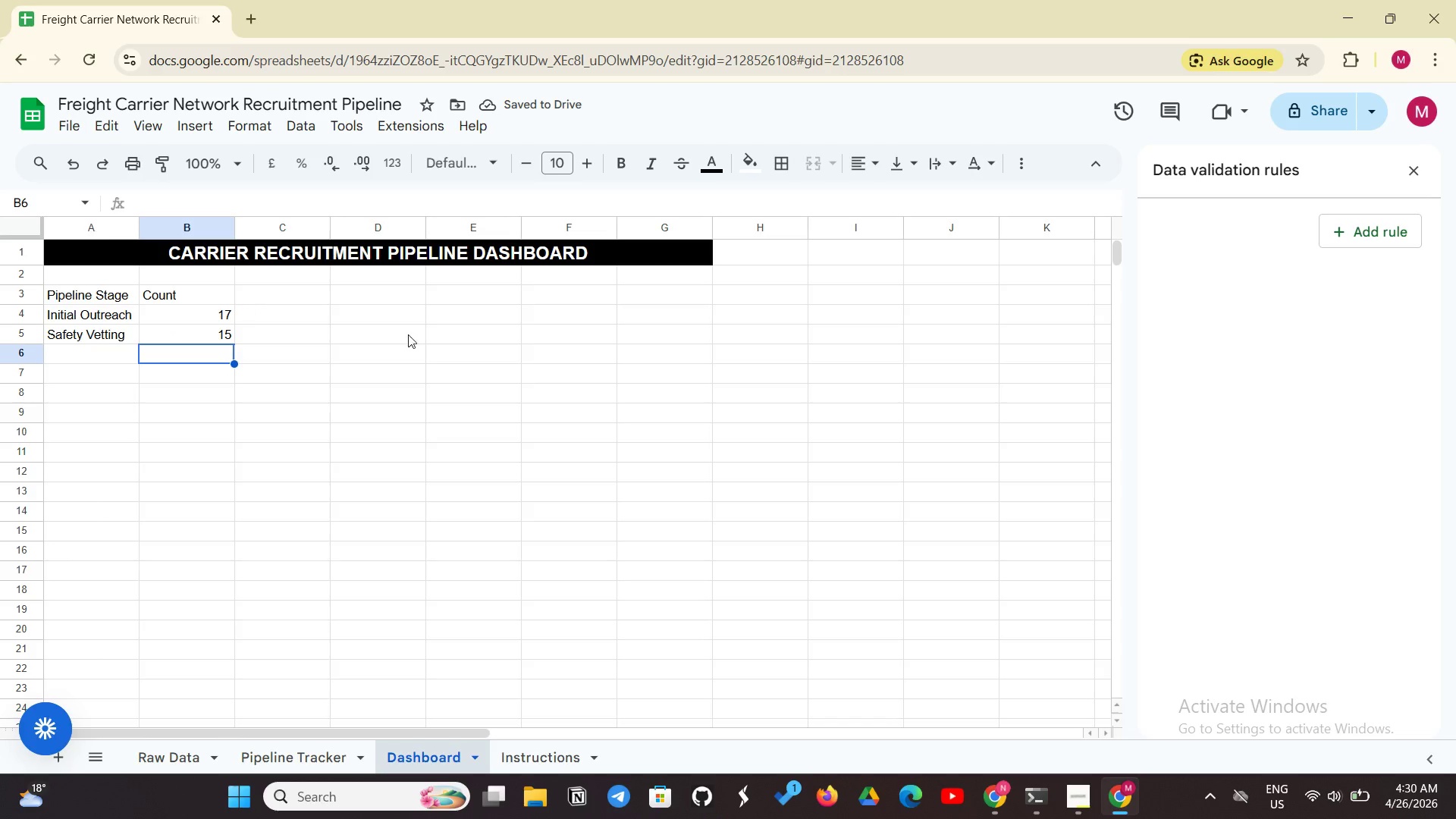 
left_click([1075, 808])
 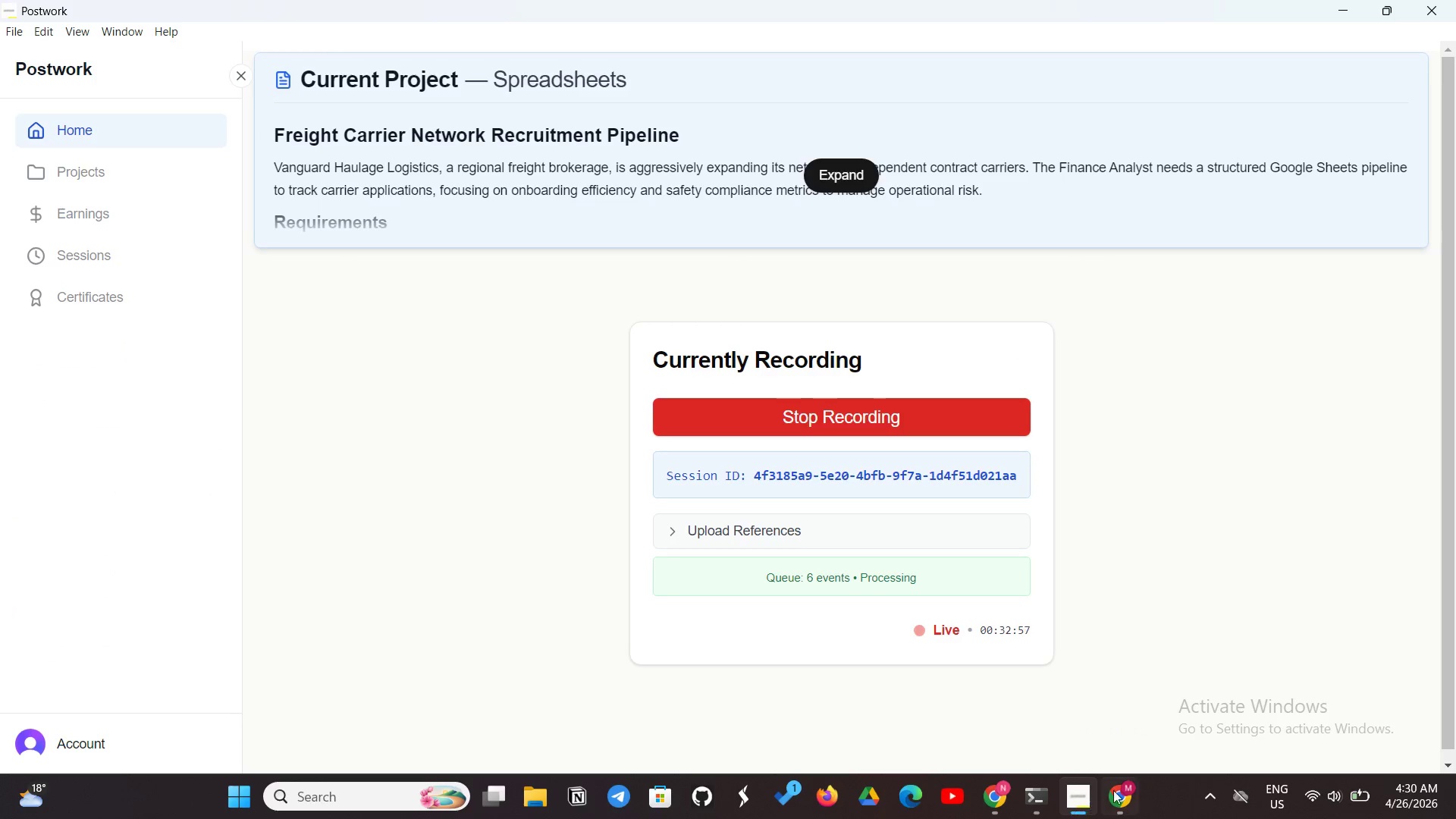 
left_click([1126, 787])
 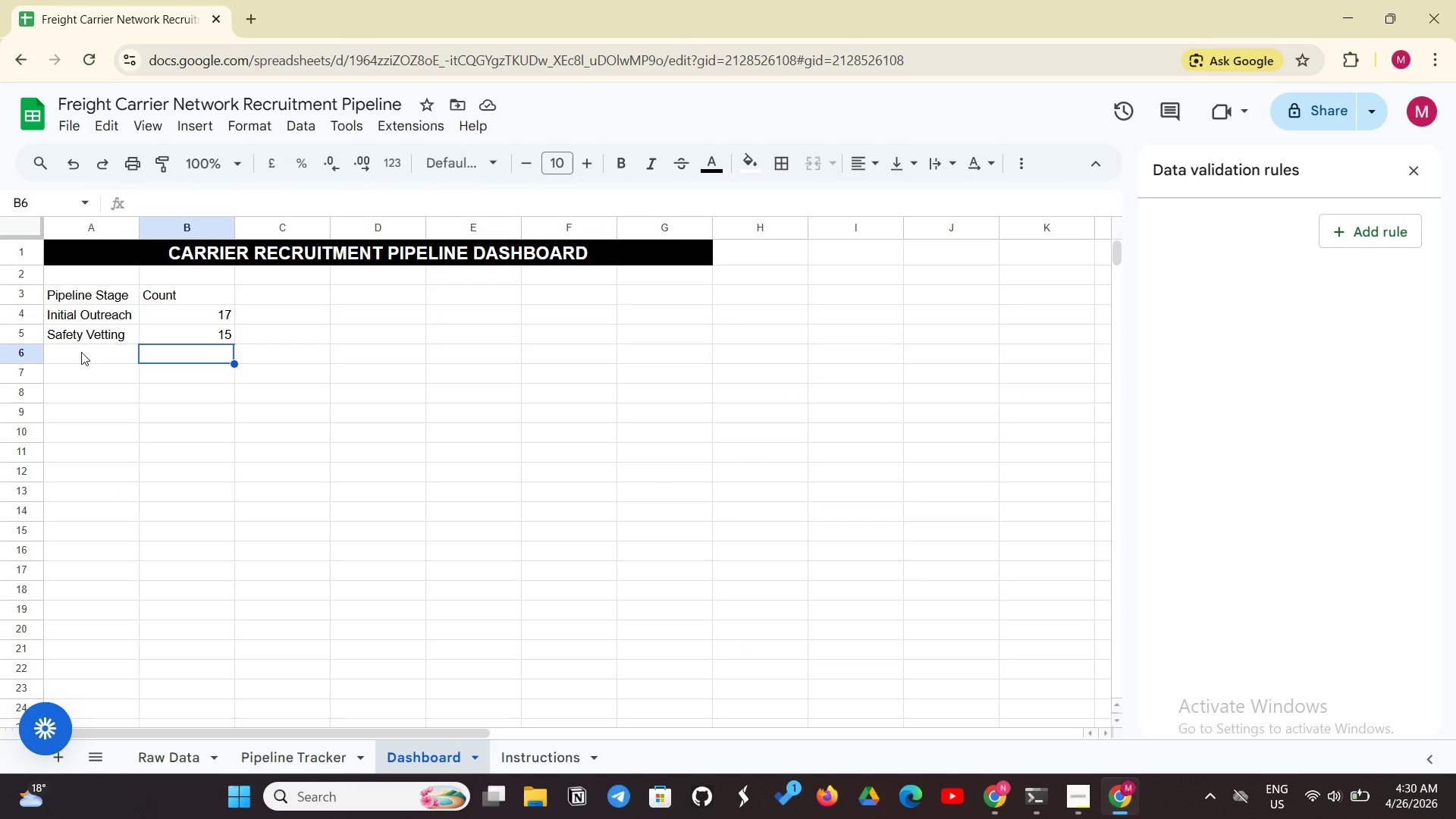 
left_click([79, 357])
 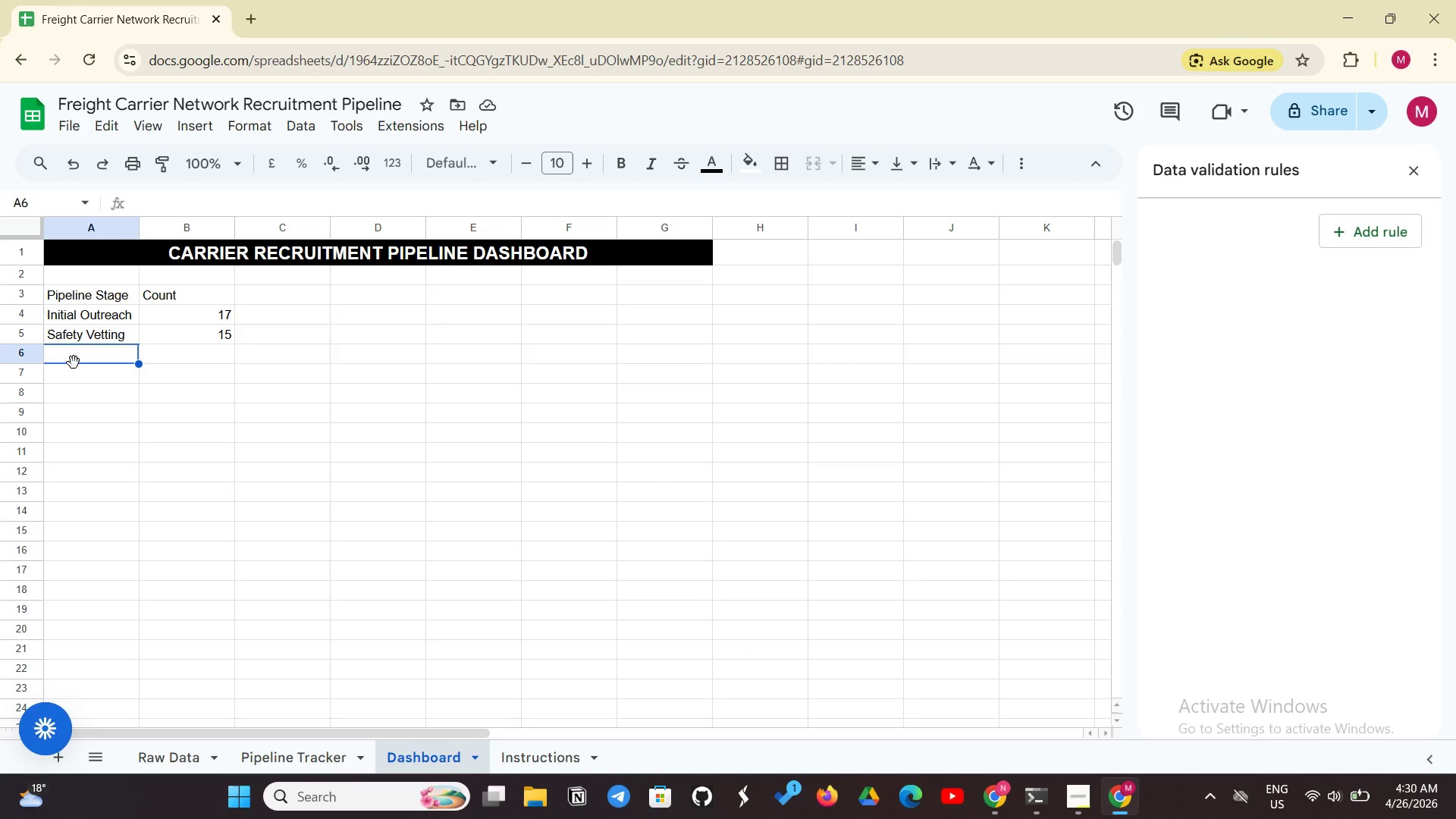 
type(Insu)
 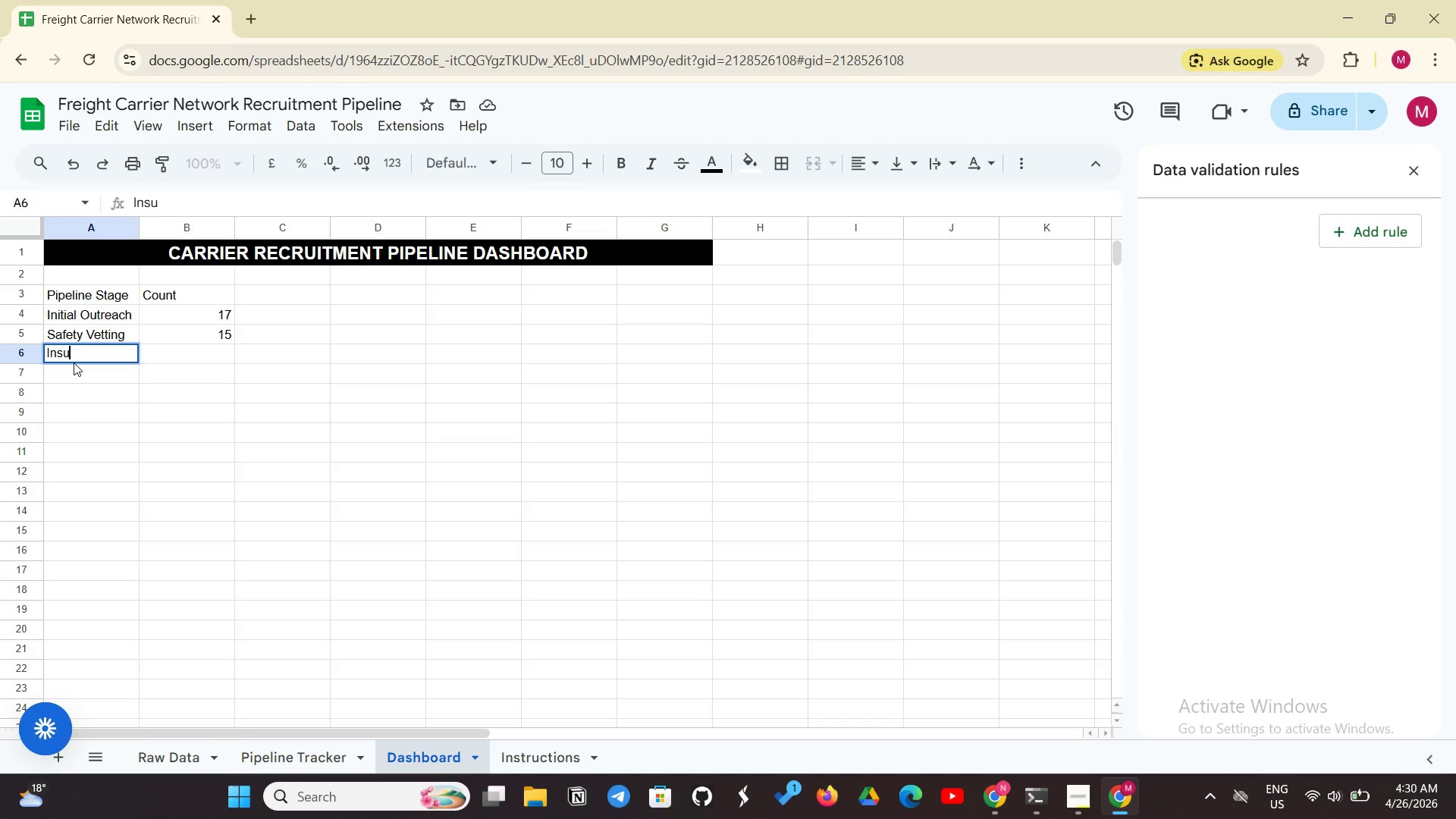 
left_click([74, 362])
 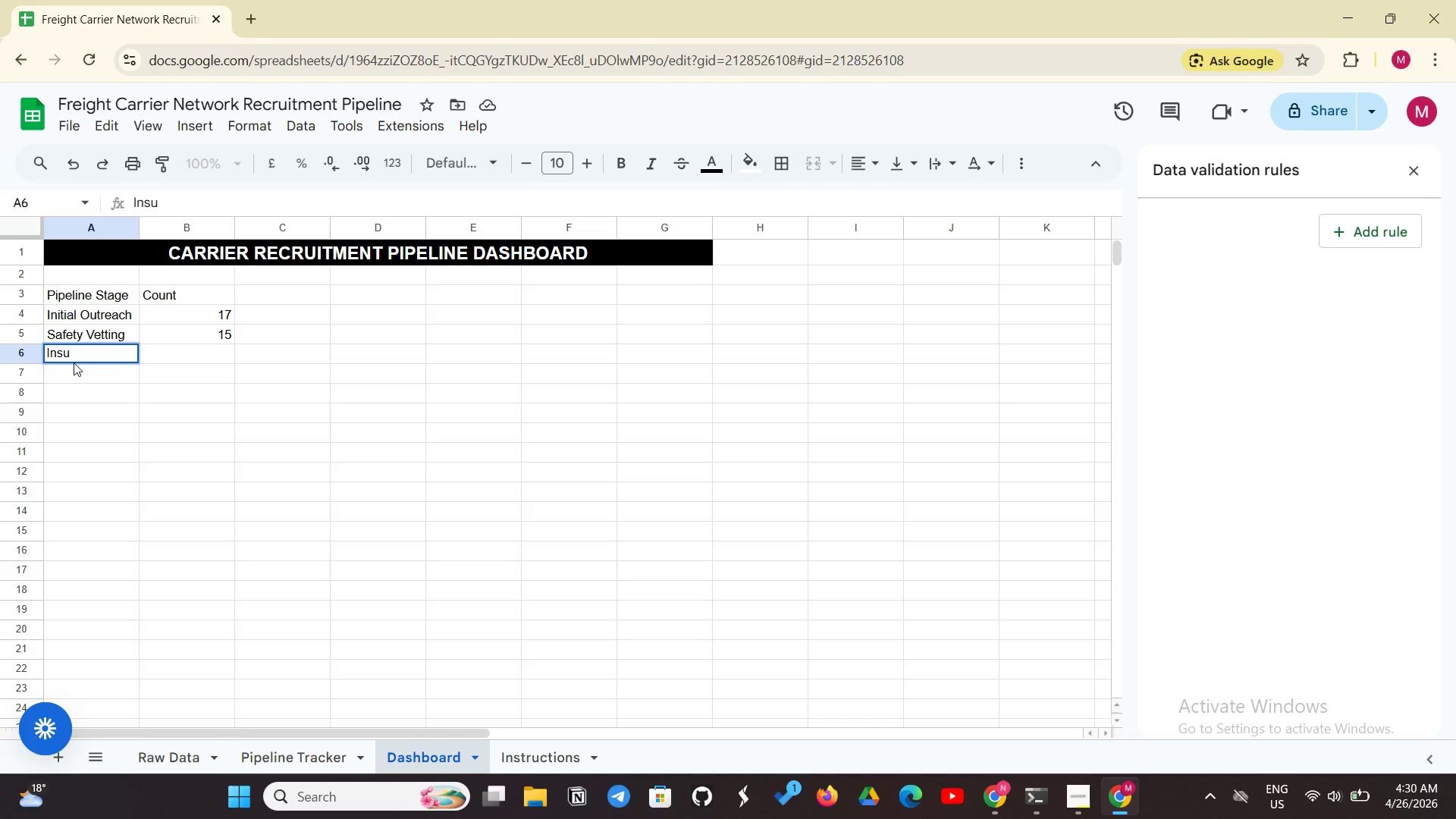 
type(rance )
 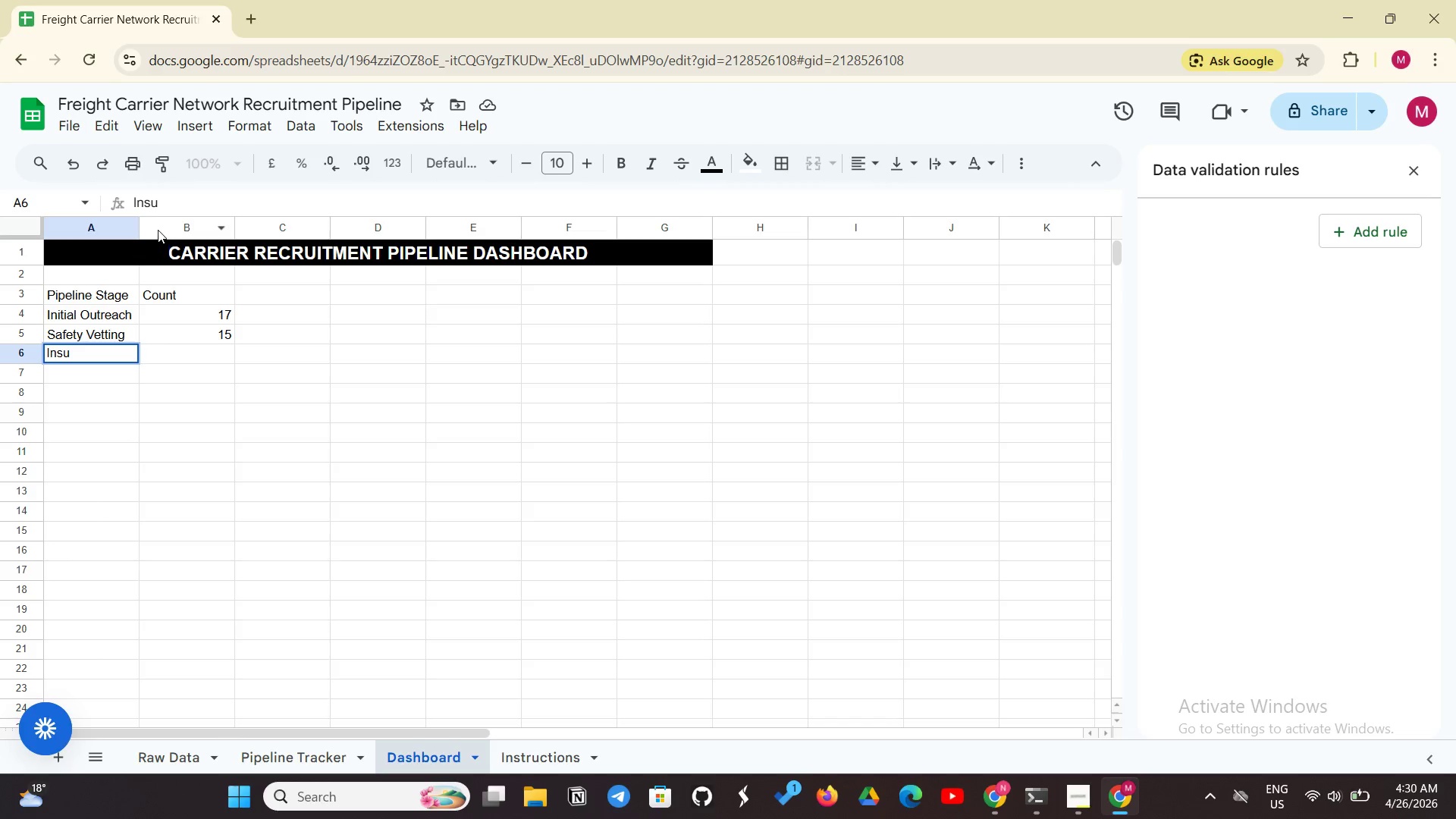 
left_click([161, 214])
 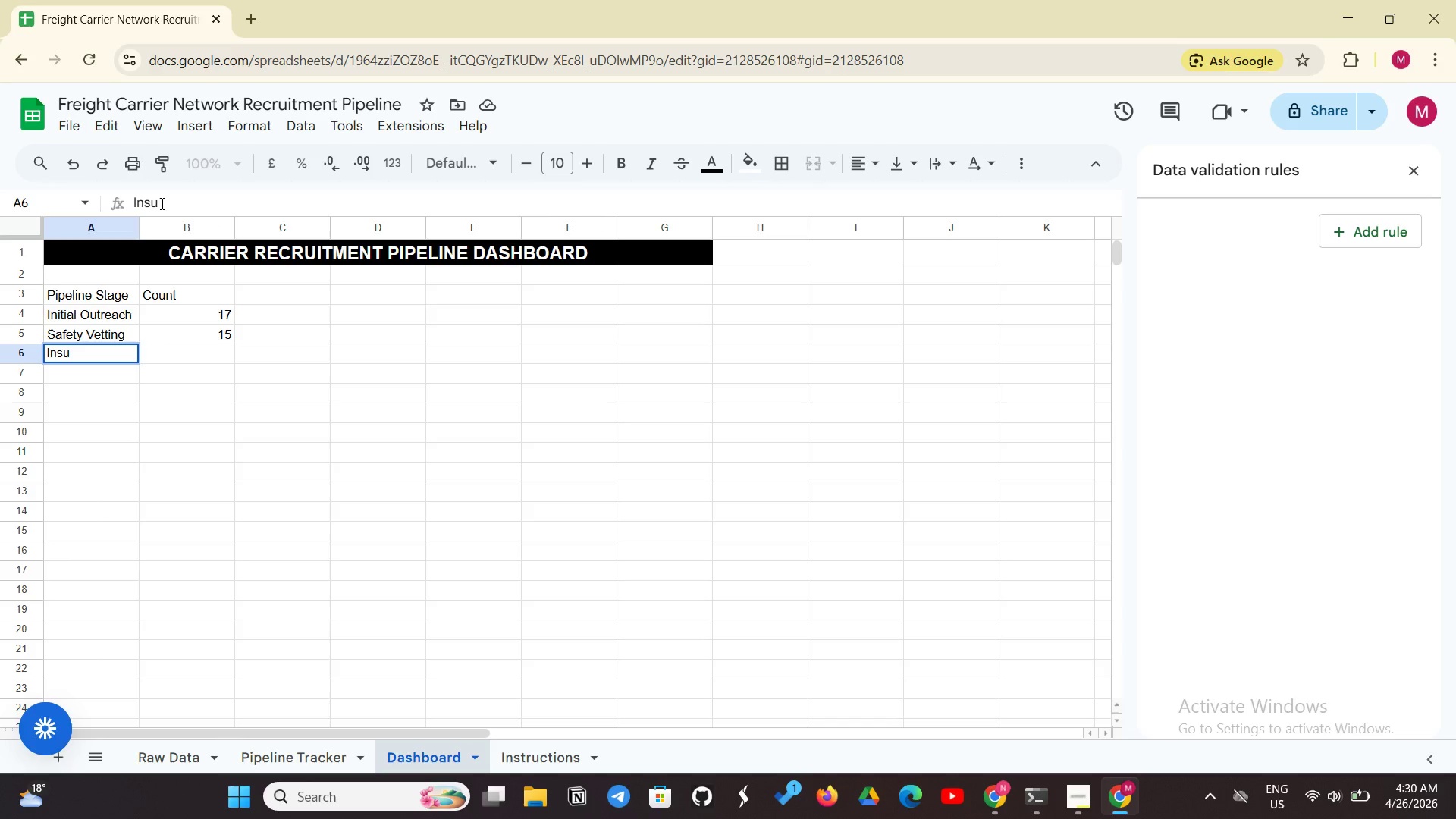 
left_click([161, 203])
 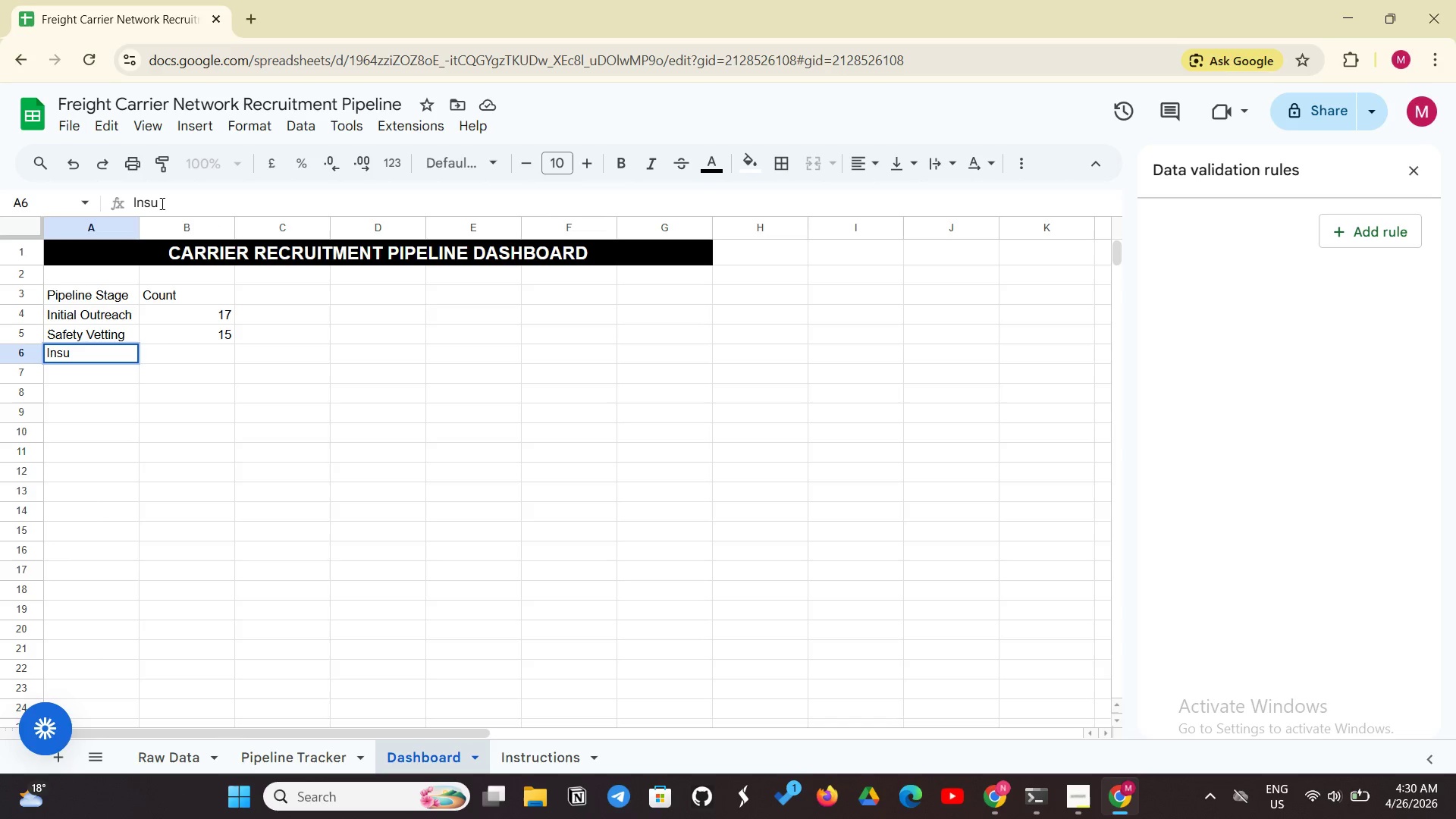 
type(rance Verfication)
 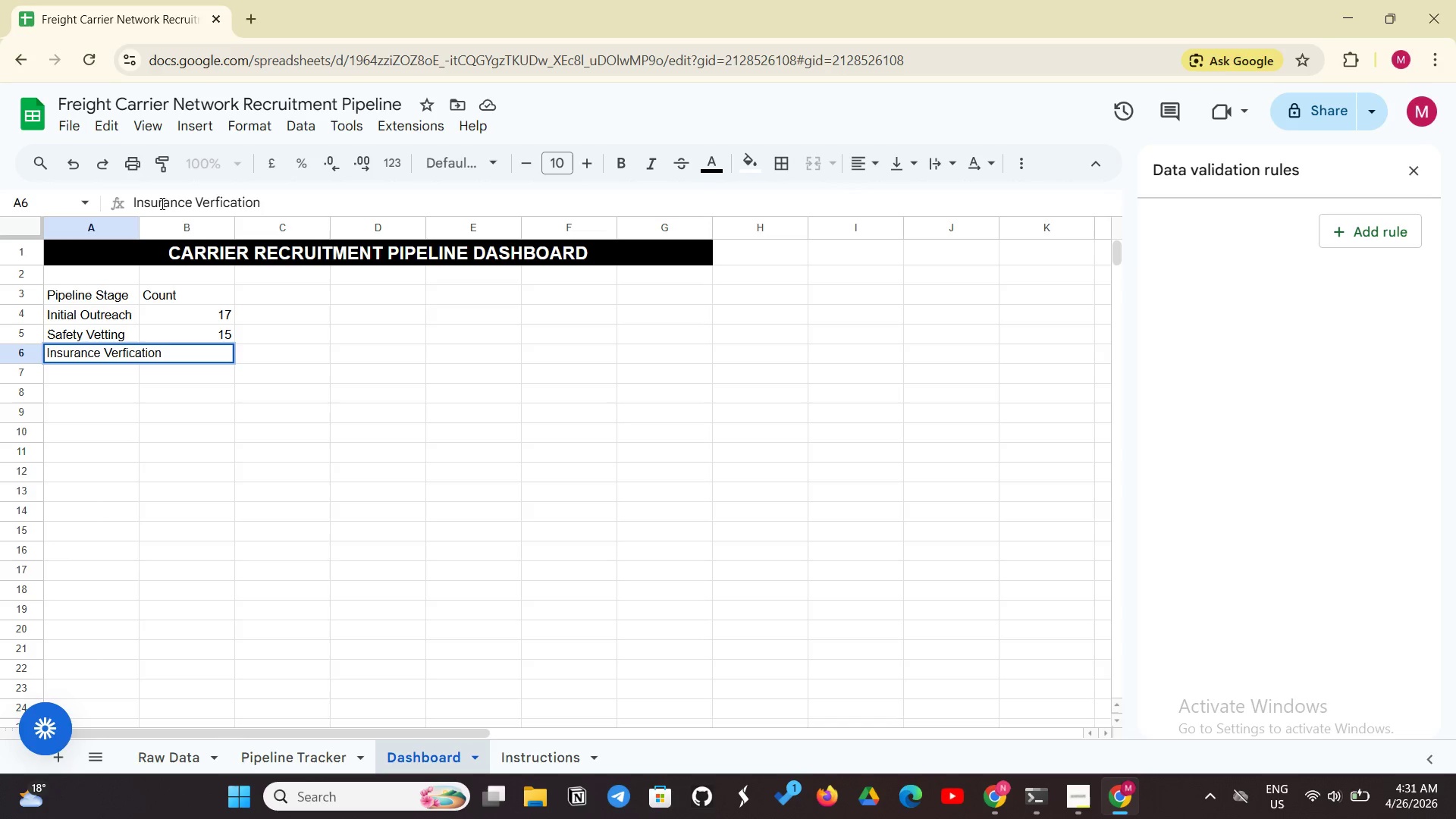 
key(Enter)
 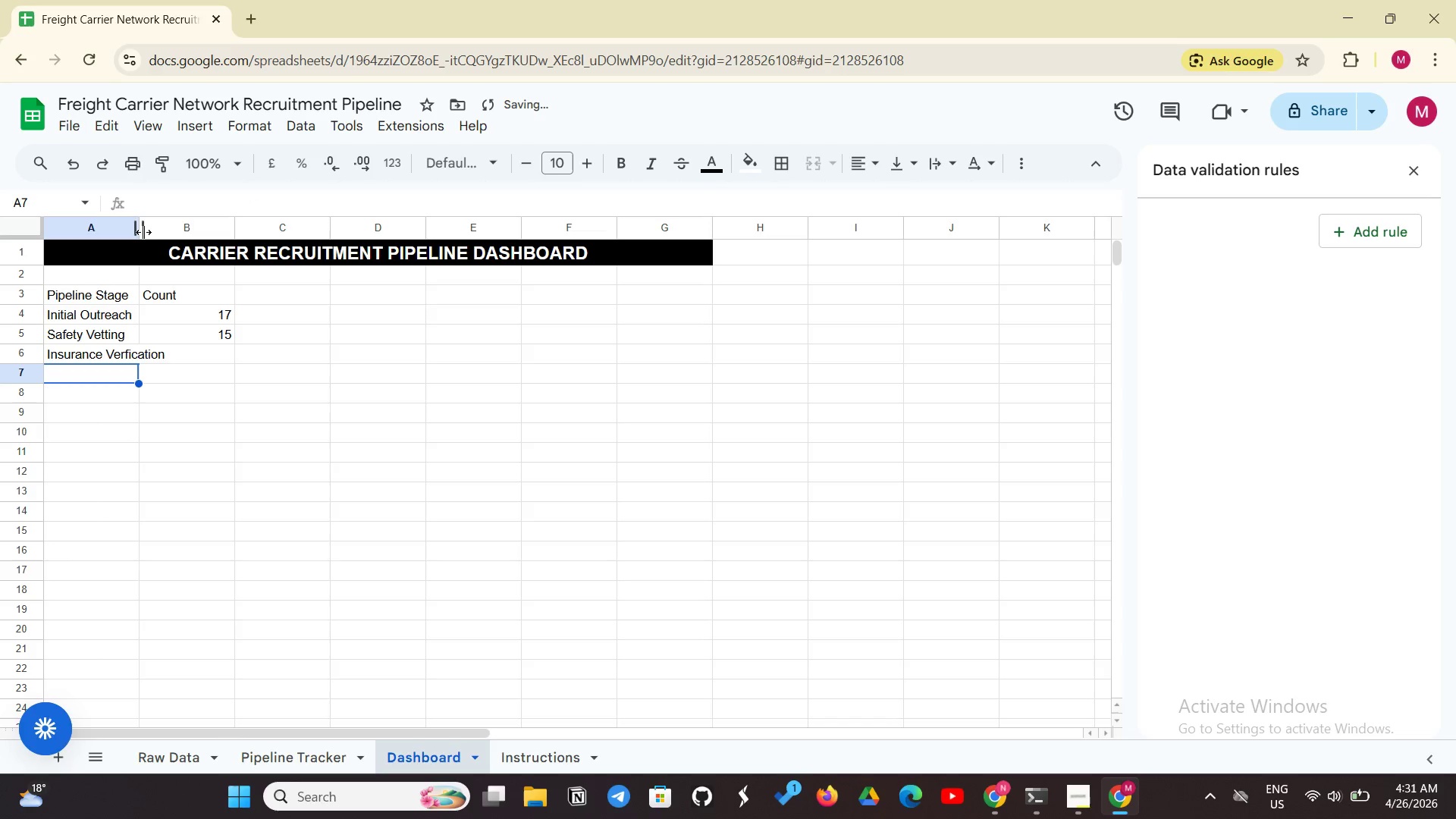 
left_click_drag(start_coordinate=[140, 232], to_coordinate=[168, 223])
 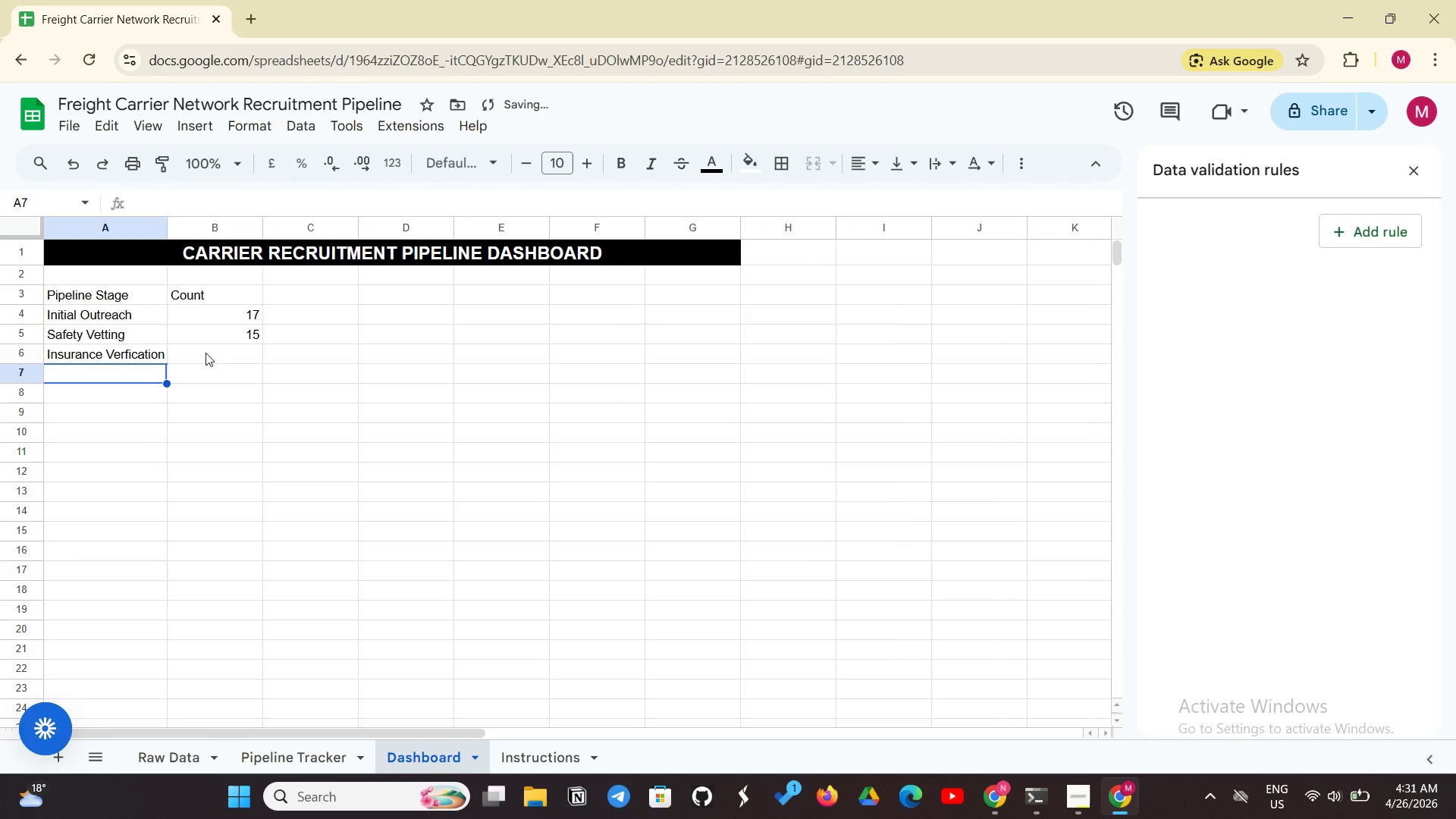 
left_click([206, 353])
 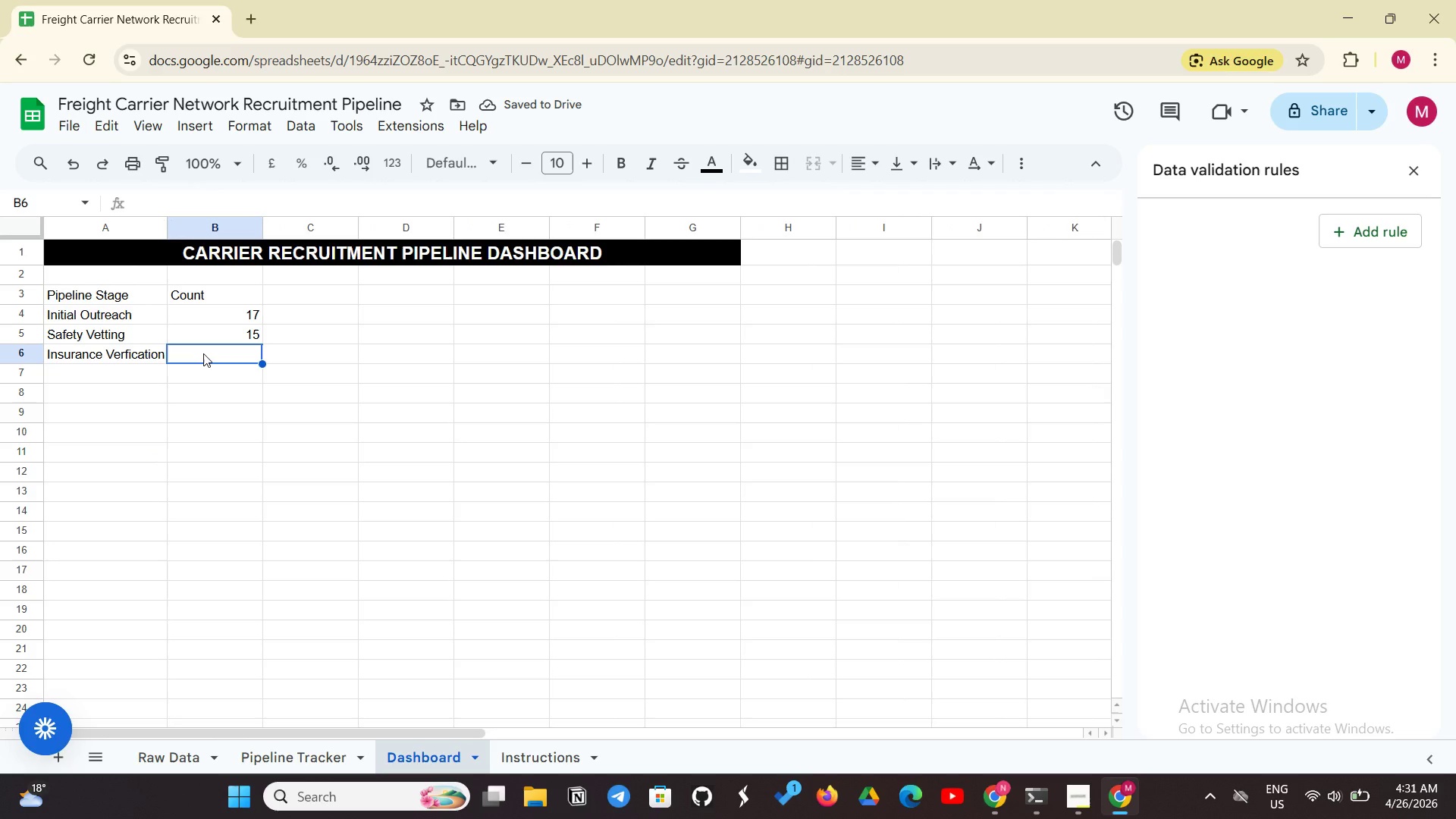 
type(=COUNTIF)
 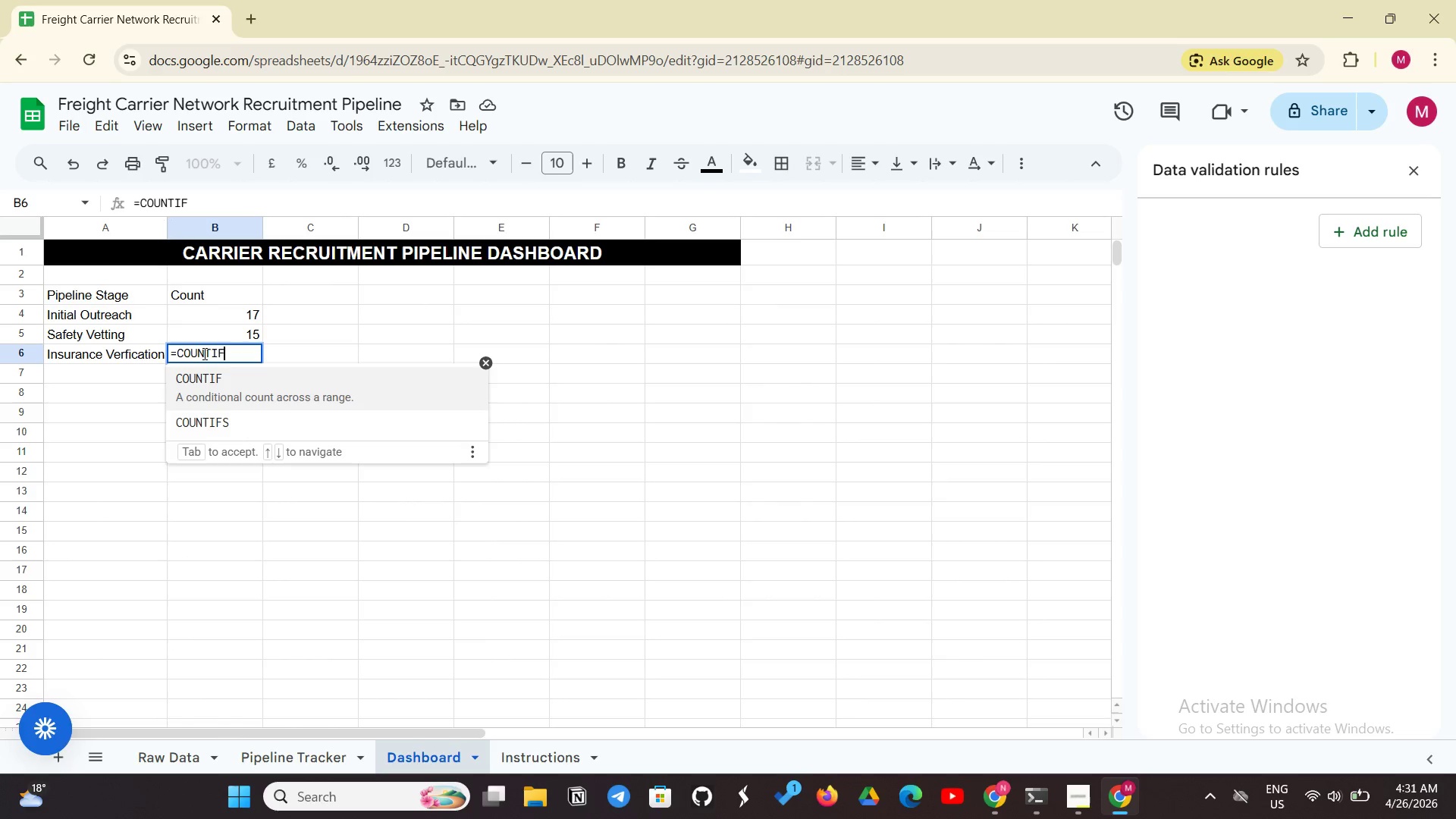 
wait(9.89)
 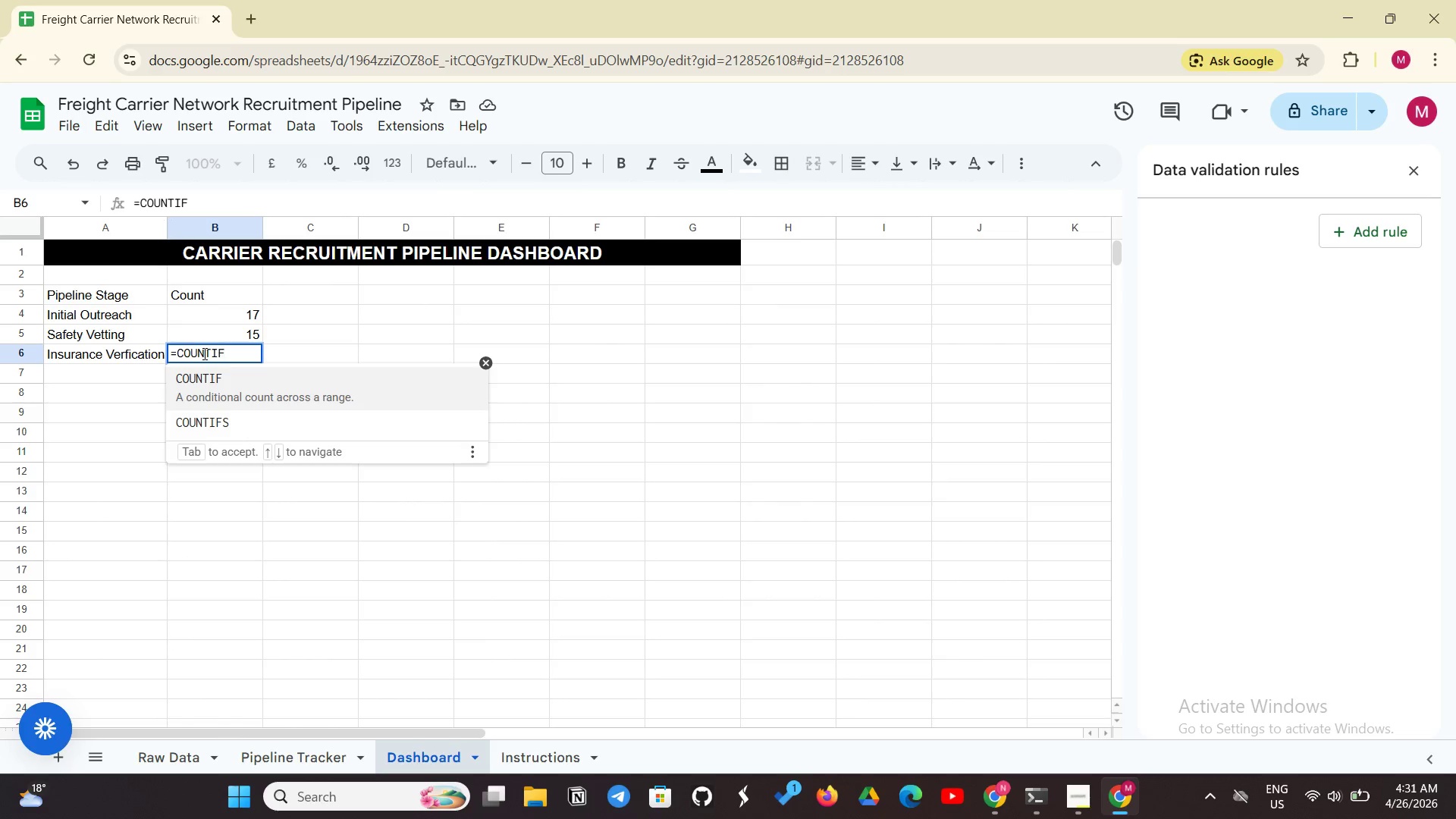 
type(('Pipeline Tra)
 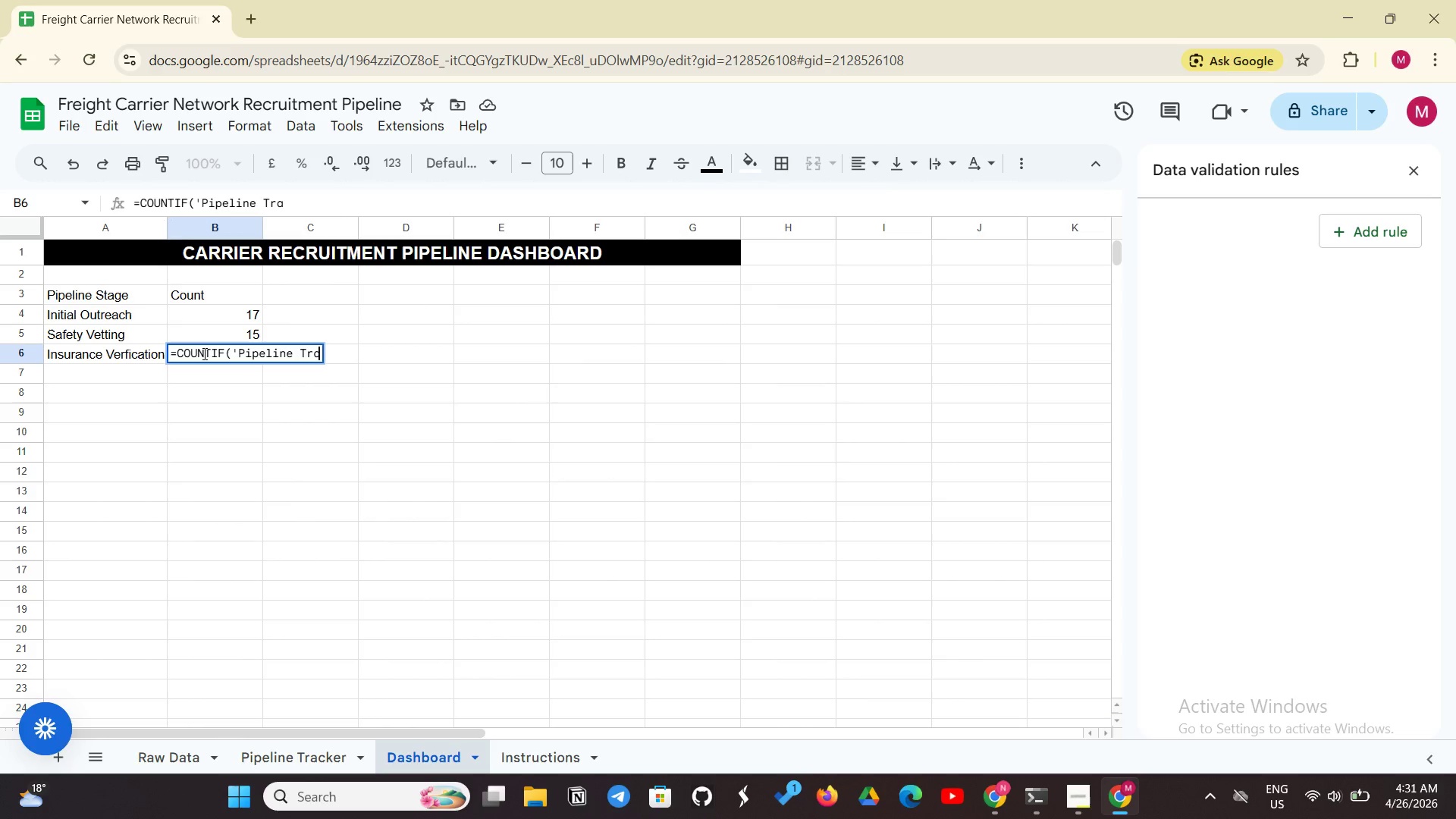 
wait(111.62)
 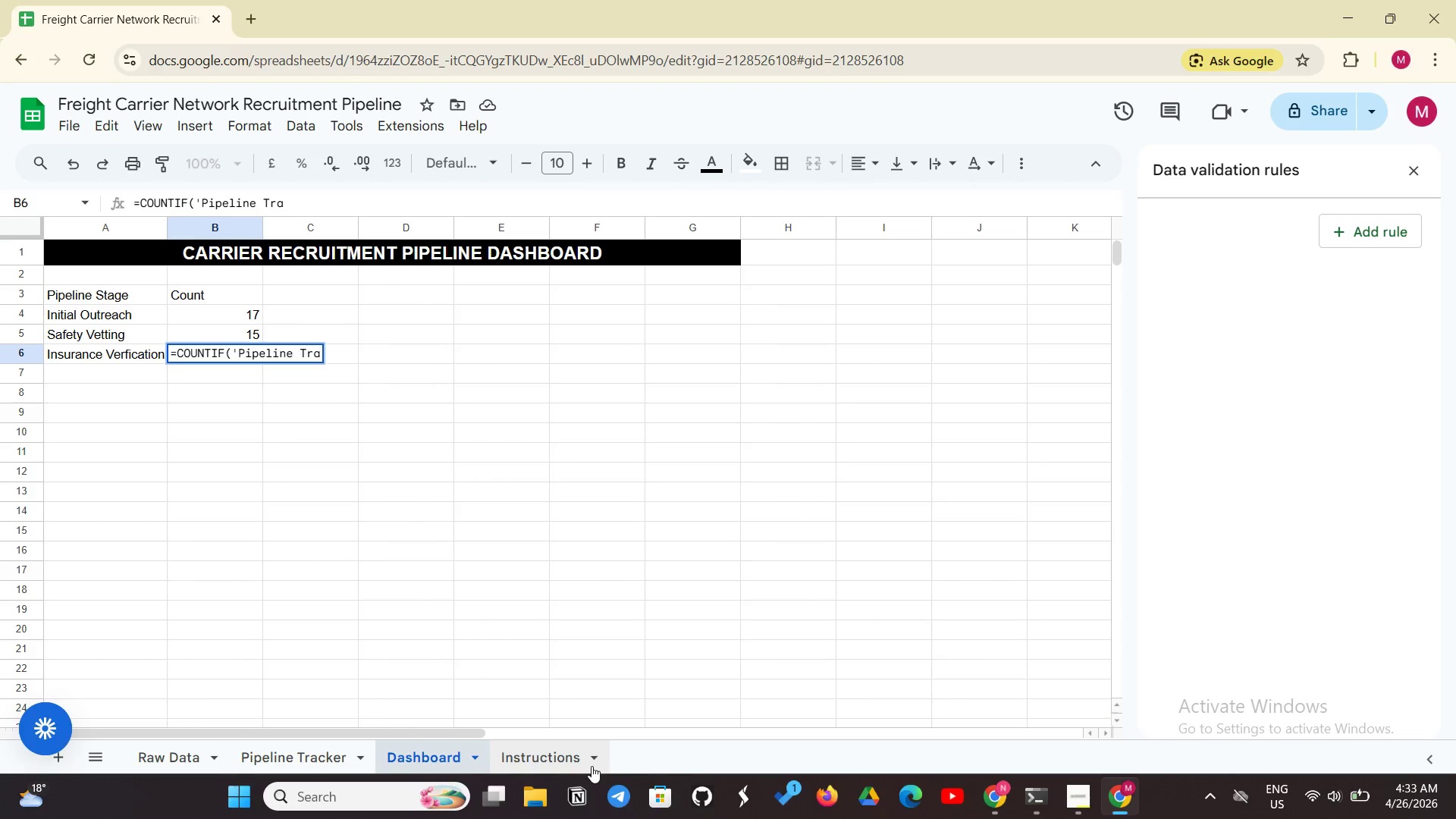 
left_click([1083, 804])